 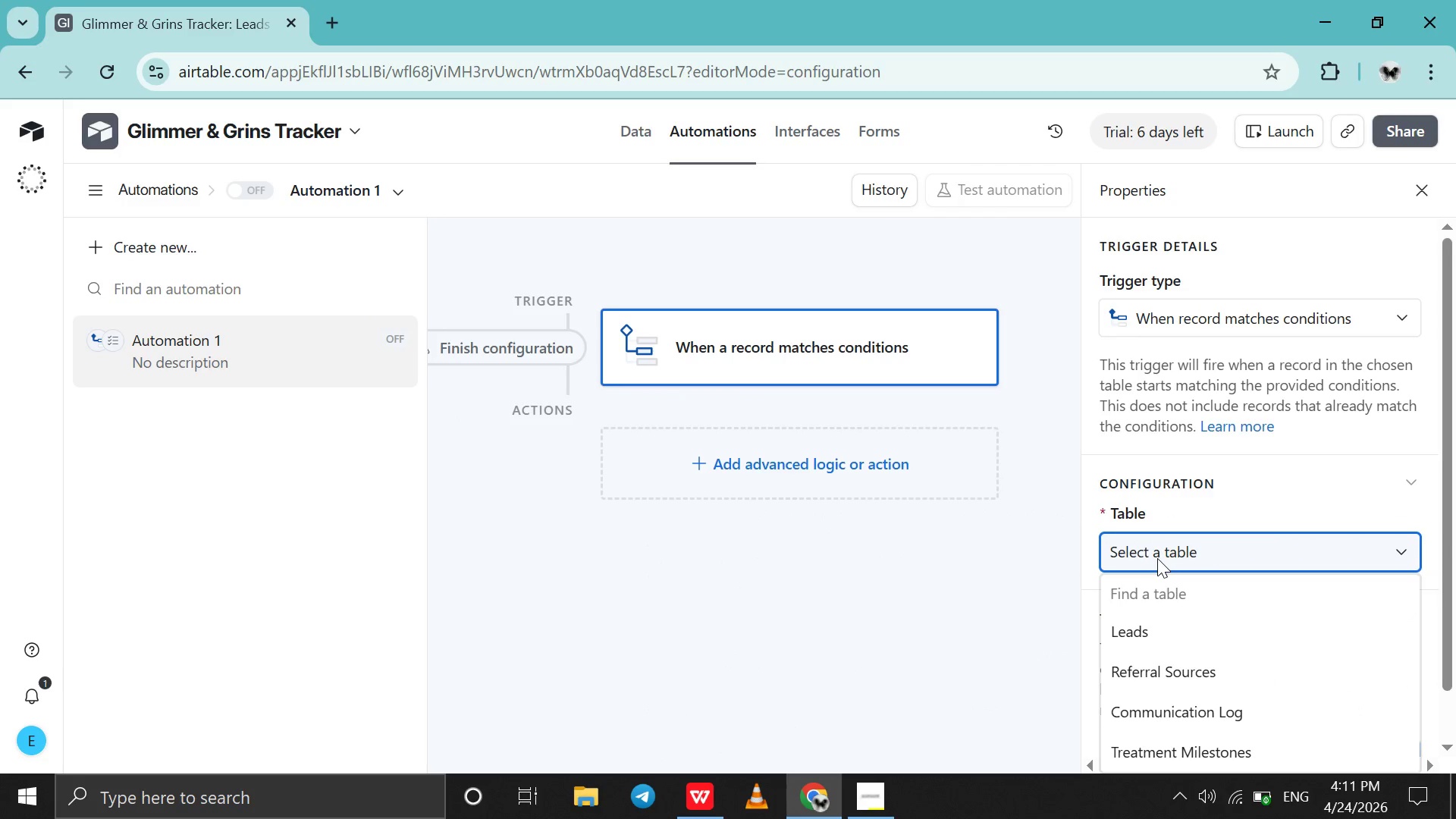 
left_click([1152, 623])
 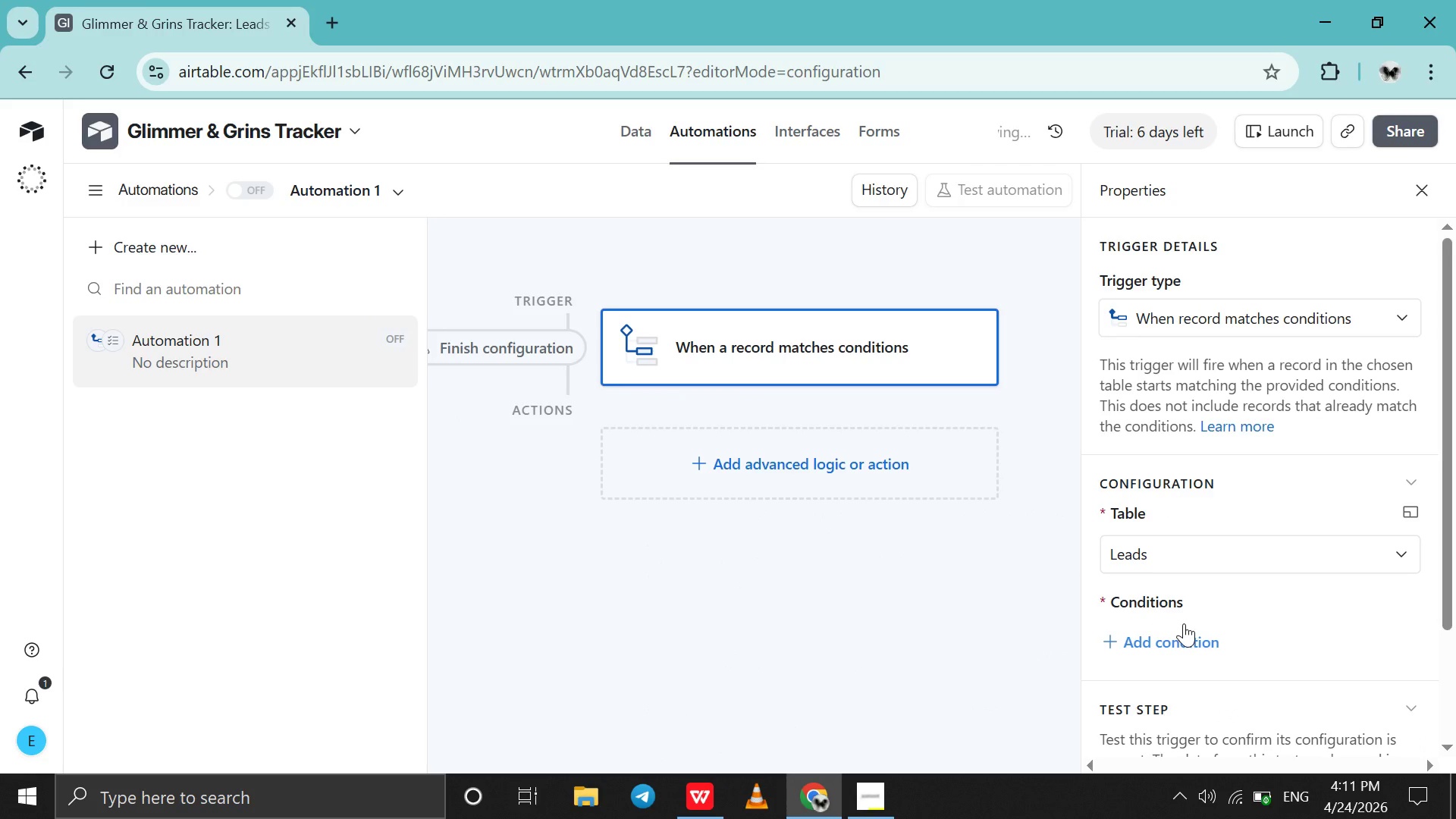 
left_click([1182, 634])
 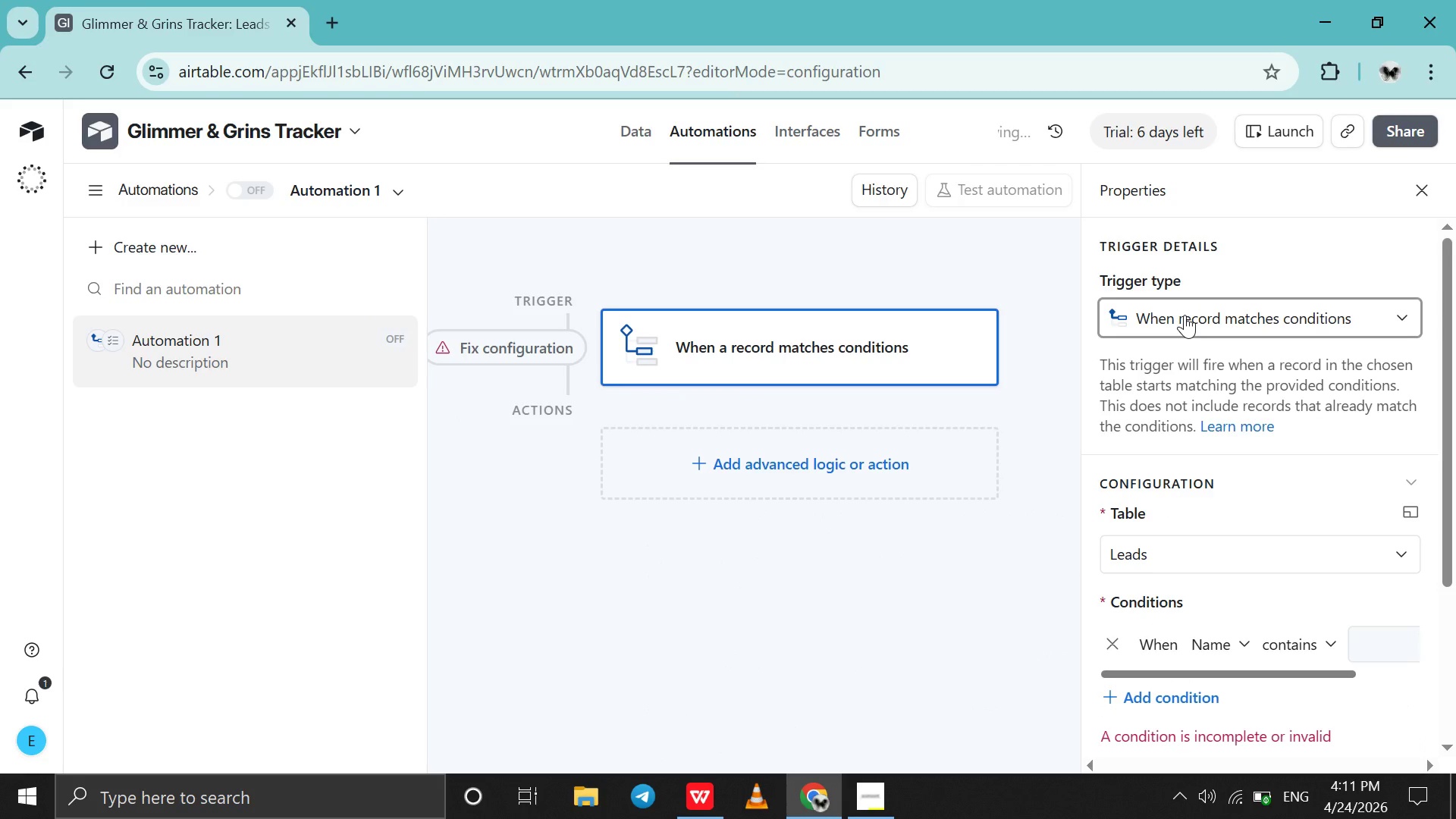 
wait(5.34)
 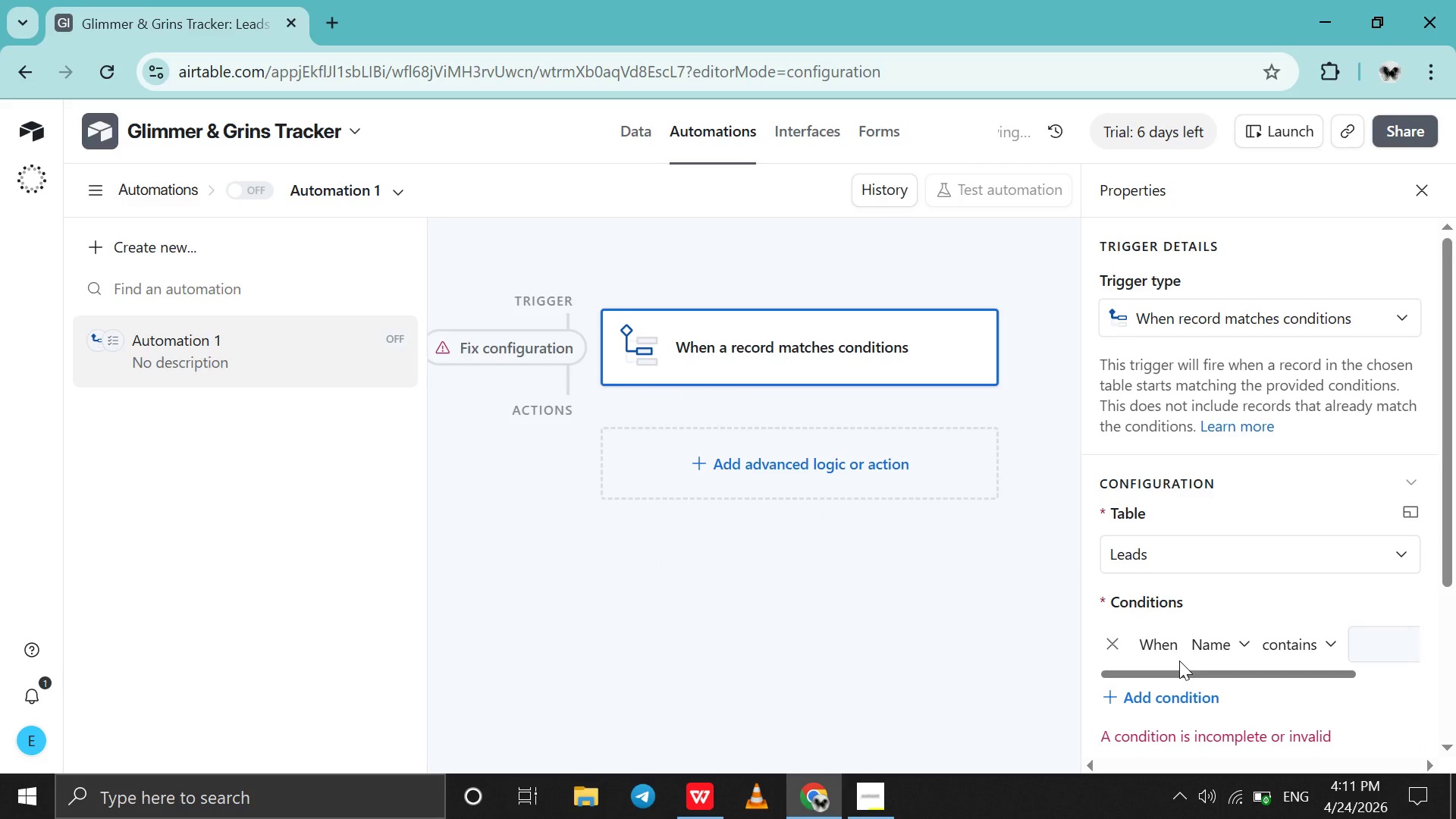 
left_click([1244, 645])
 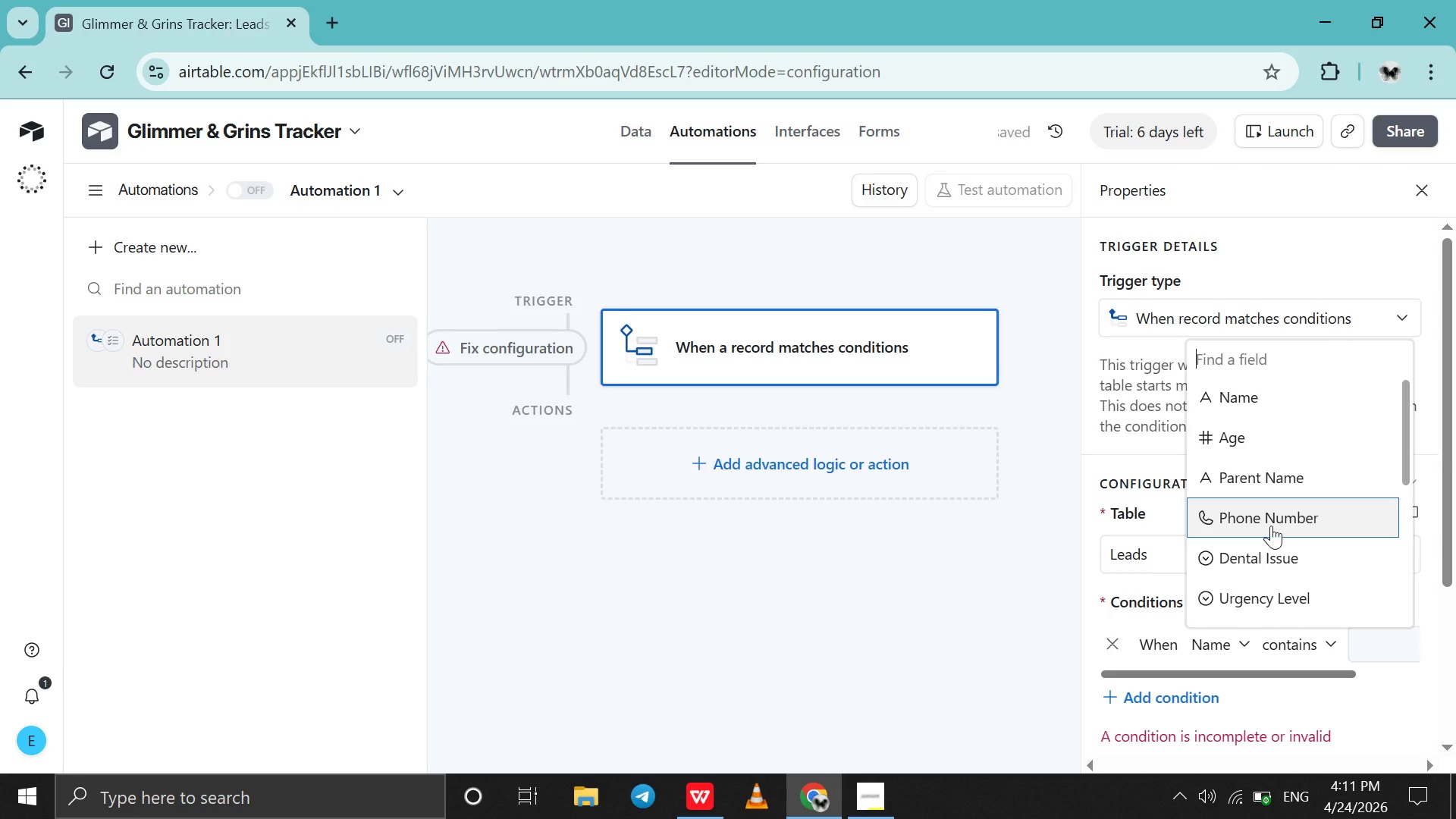 
scroll: coordinate [1274, 535], scroll_direction: down, amount: 1.0
 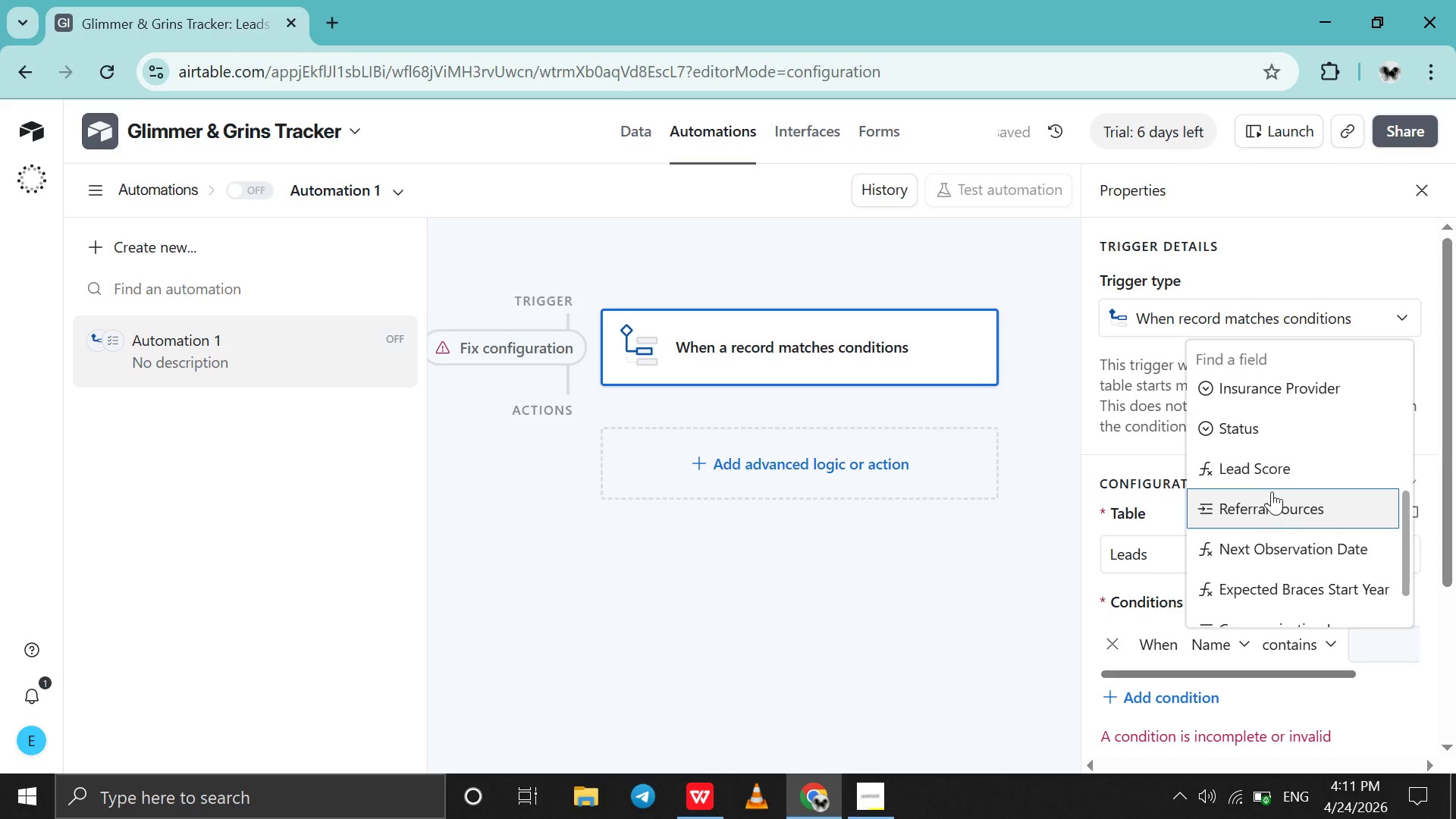 
left_click([1272, 474])
 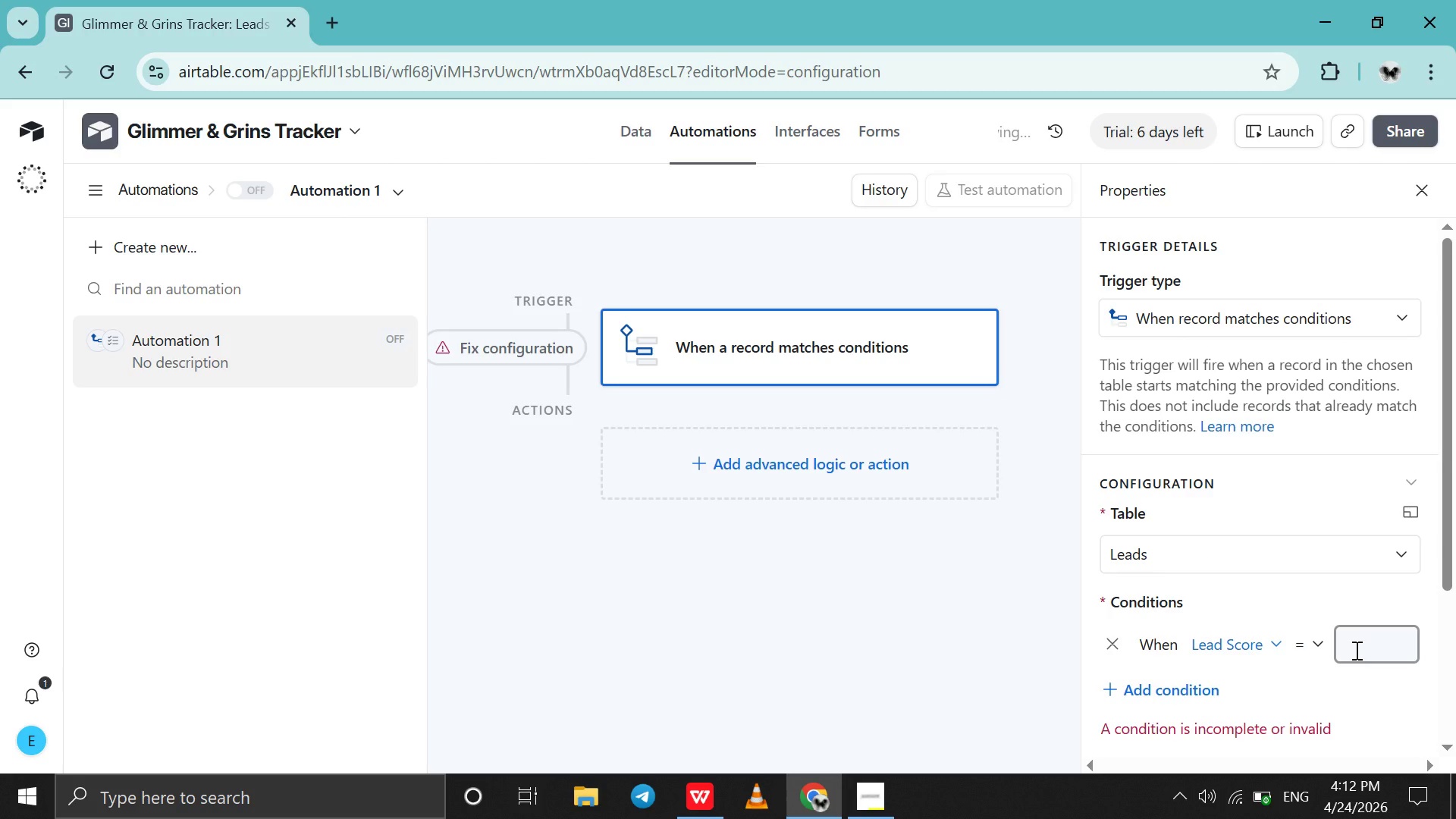 
left_click([1355, 650])
 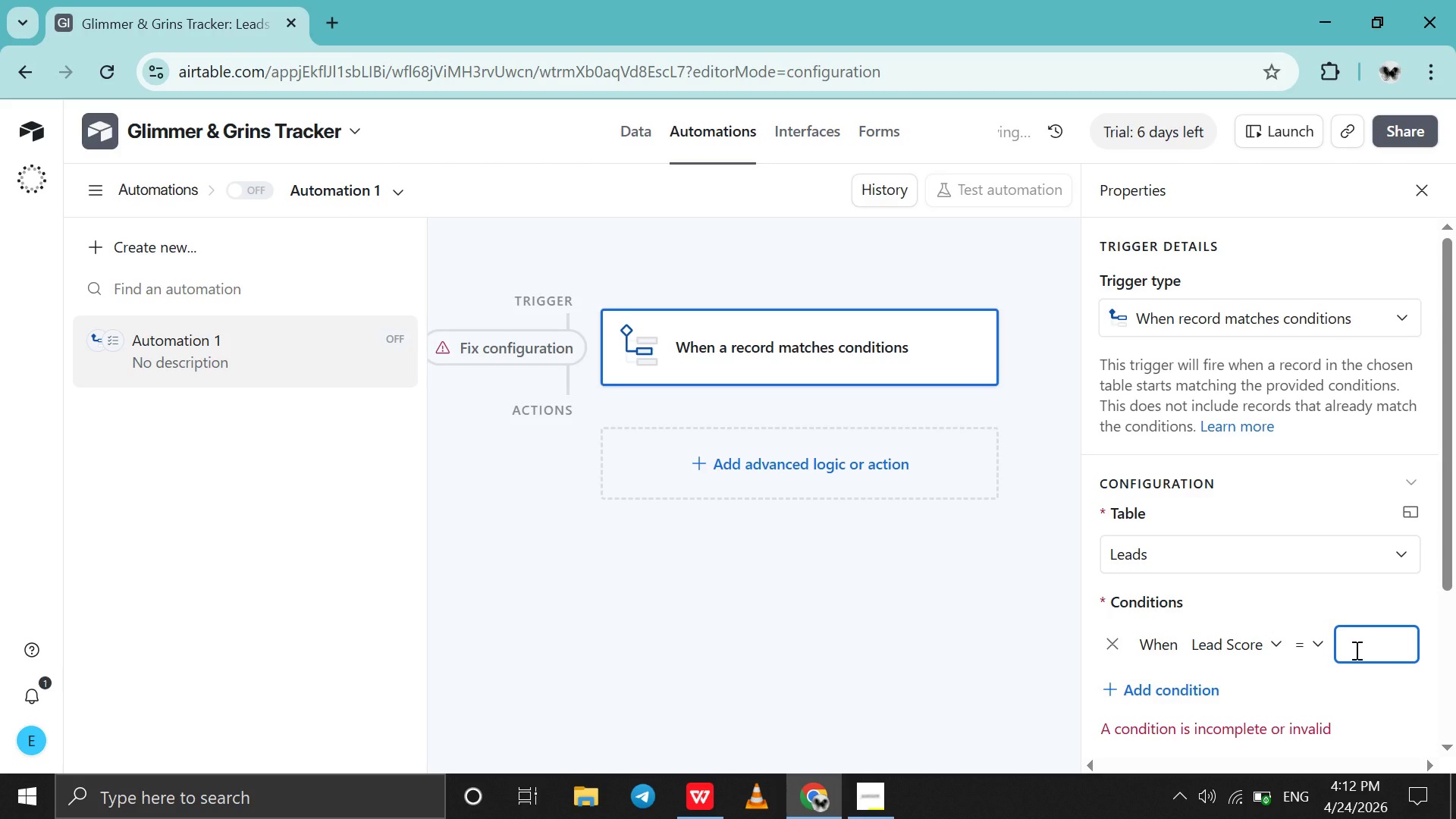 
key(8)
 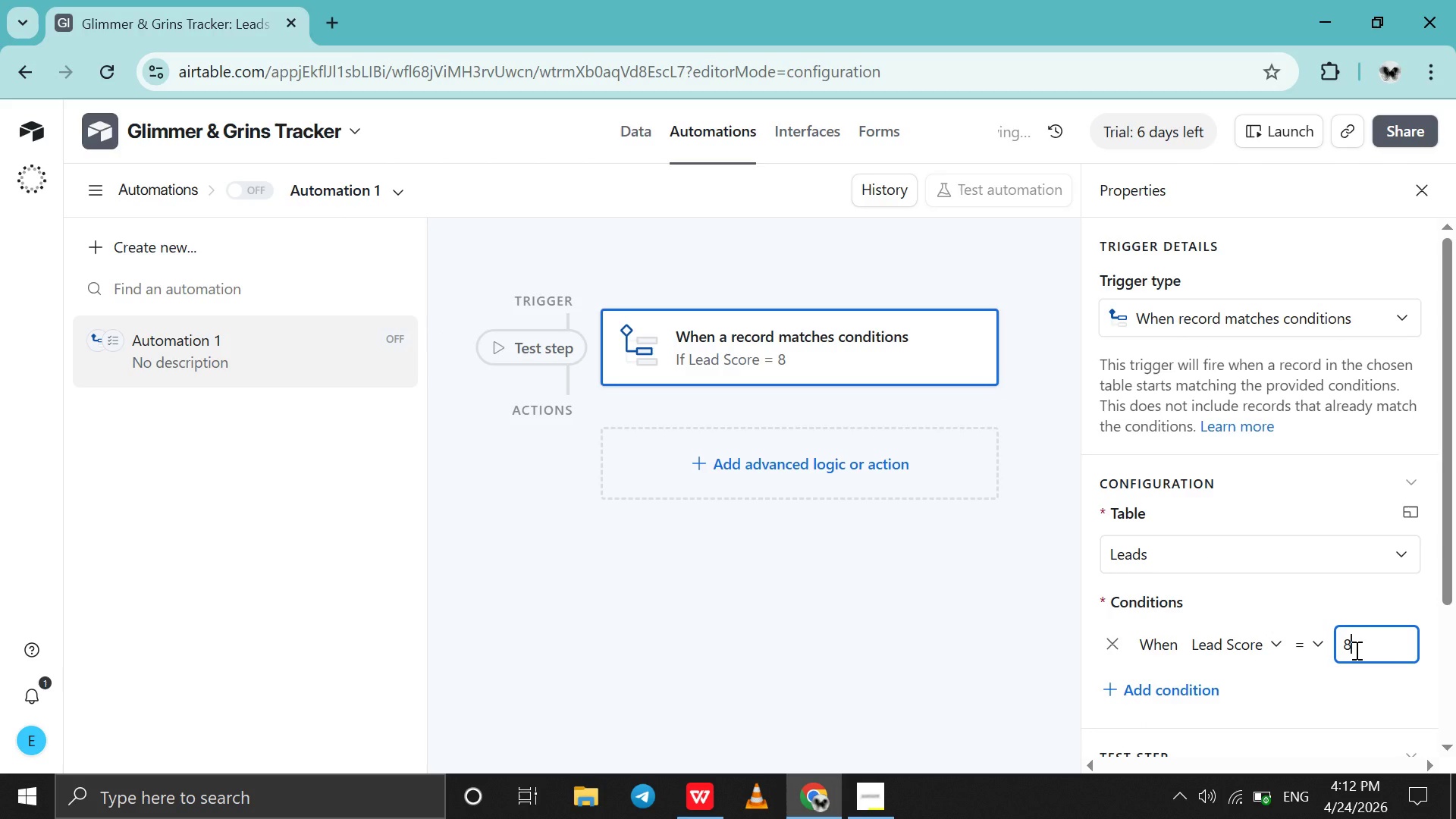 
key(Backspace)
 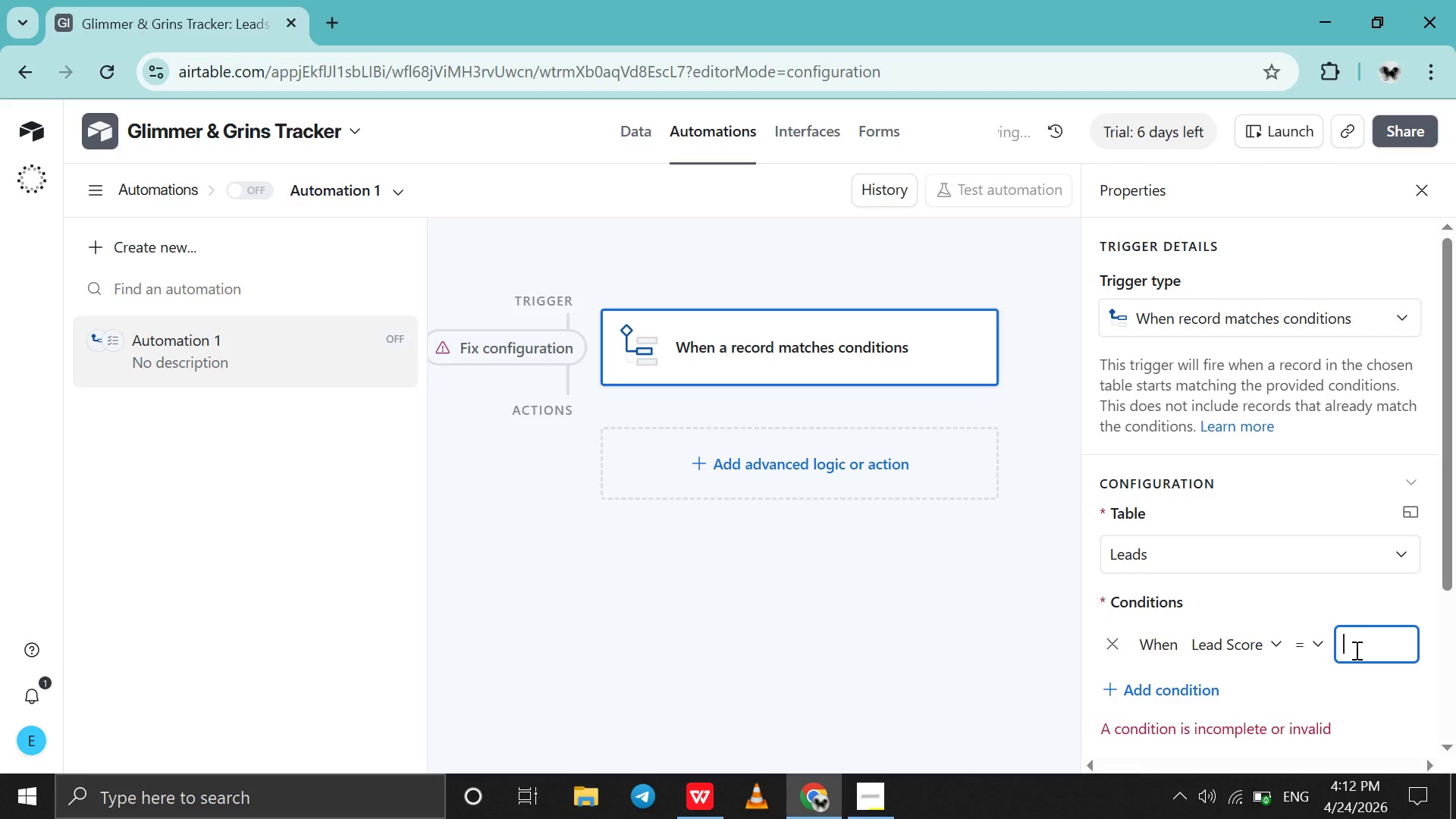 
key(Shift+Period)
 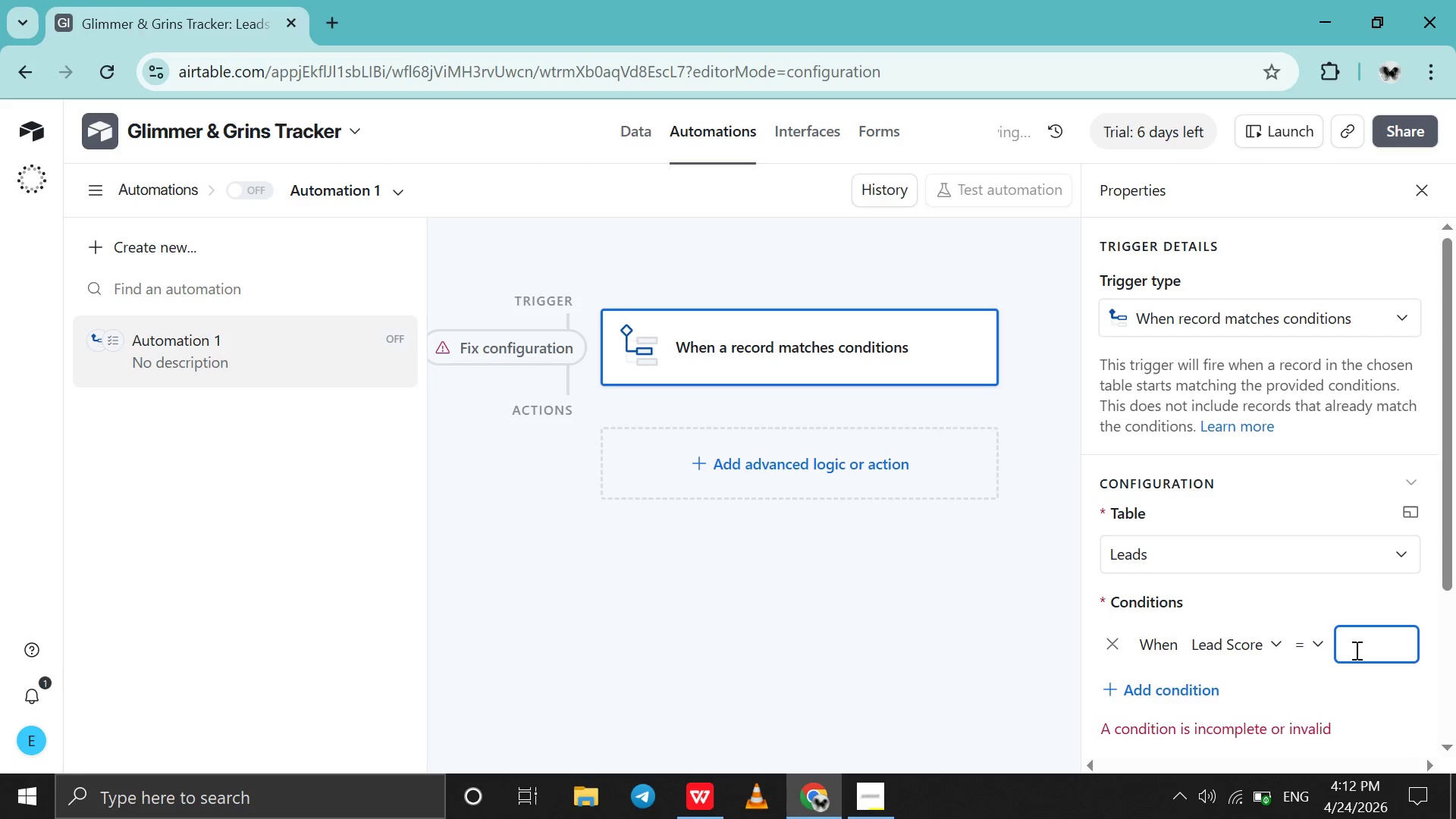 
key(8)
 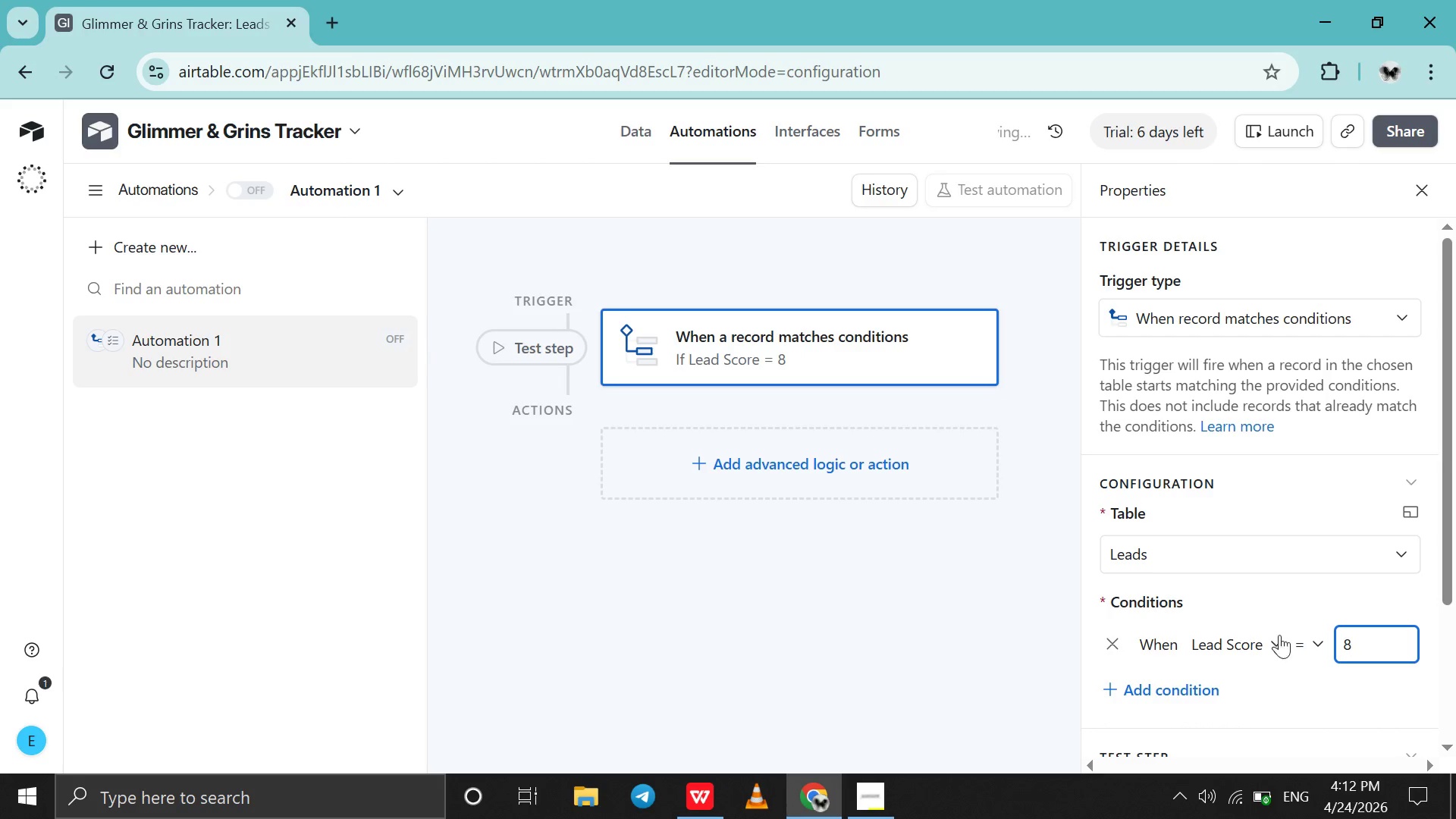 
left_click([1307, 649])
 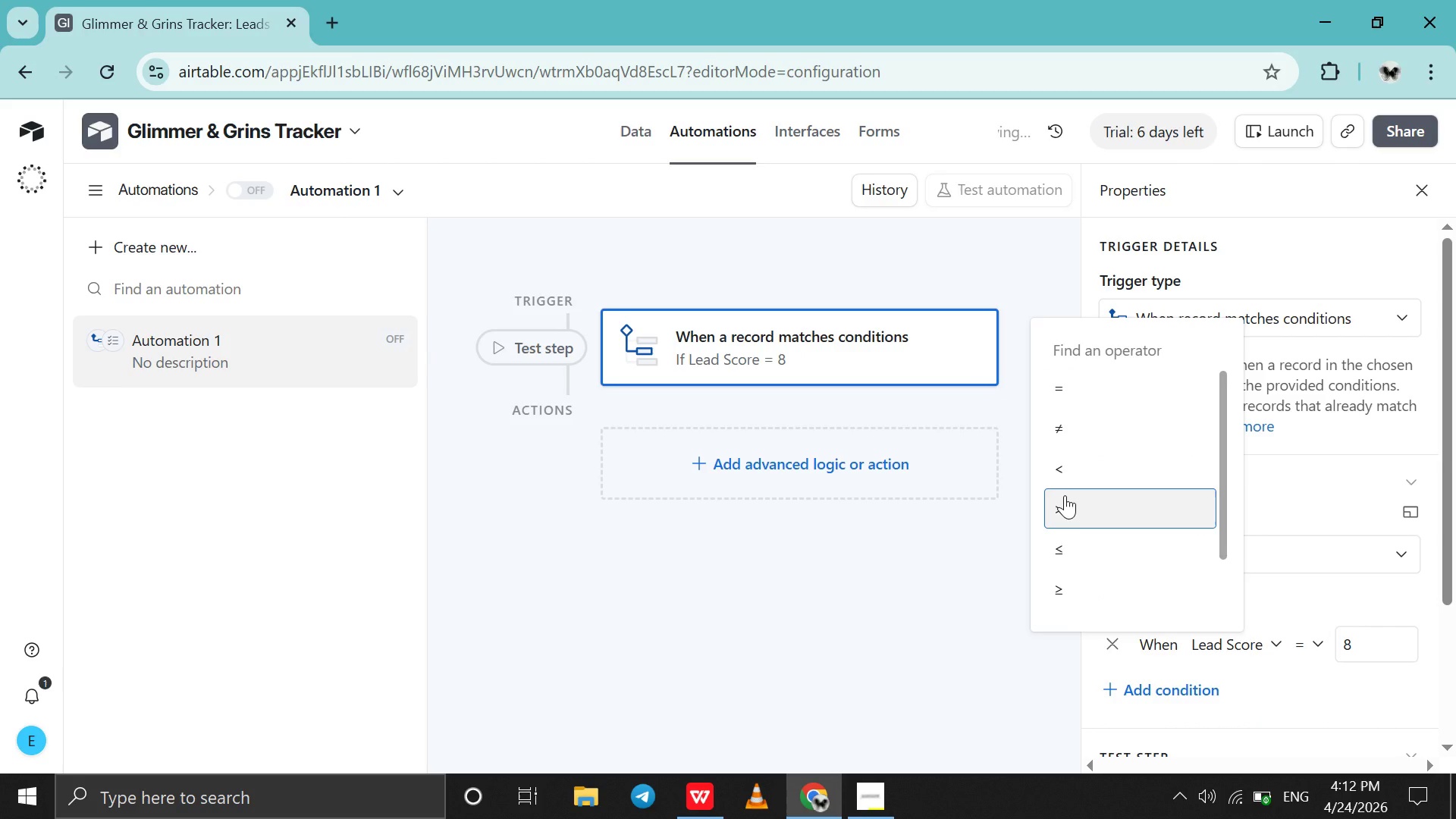 
left_click([1065, 495])
 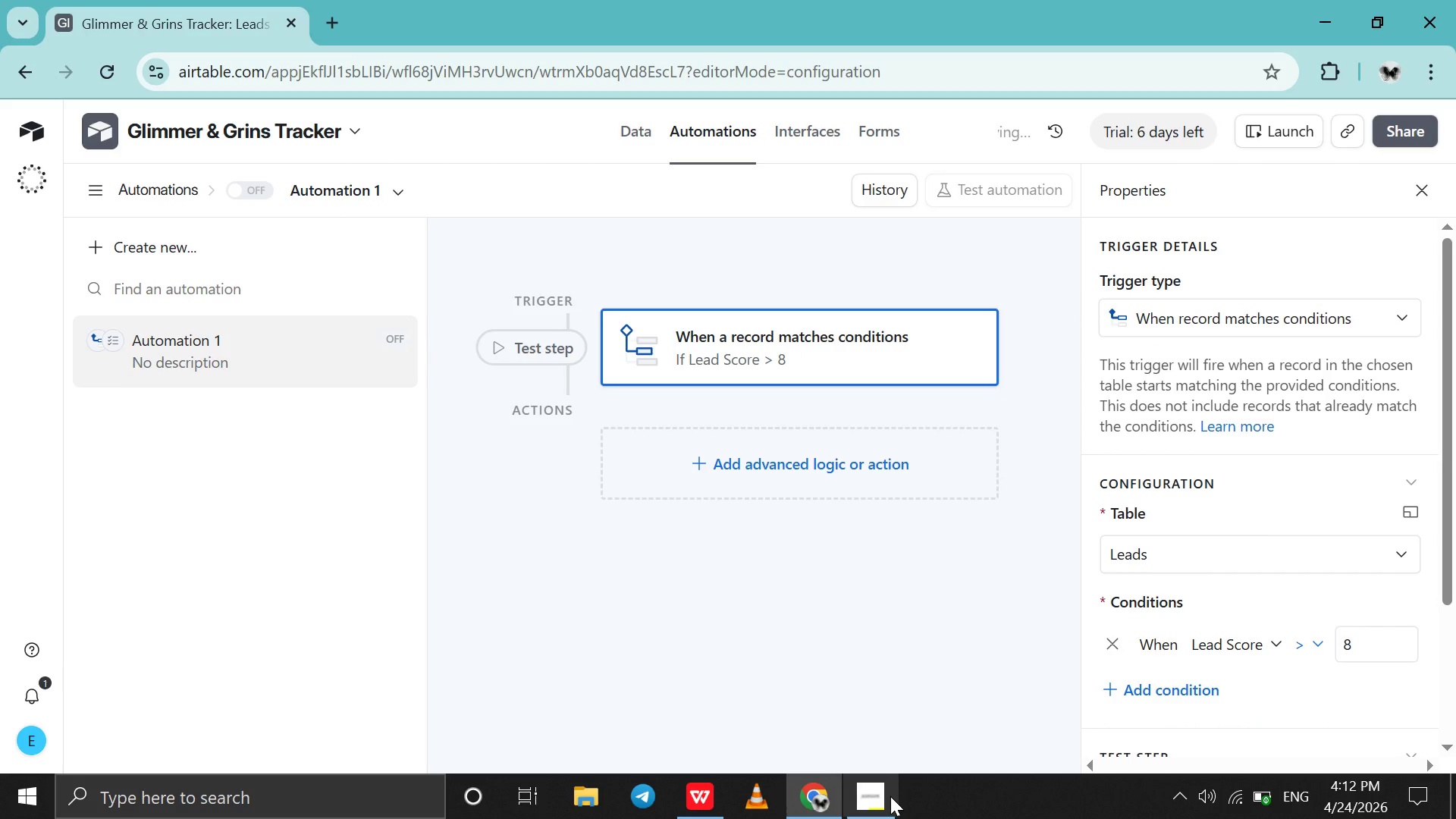 
left_click([888, 796])
 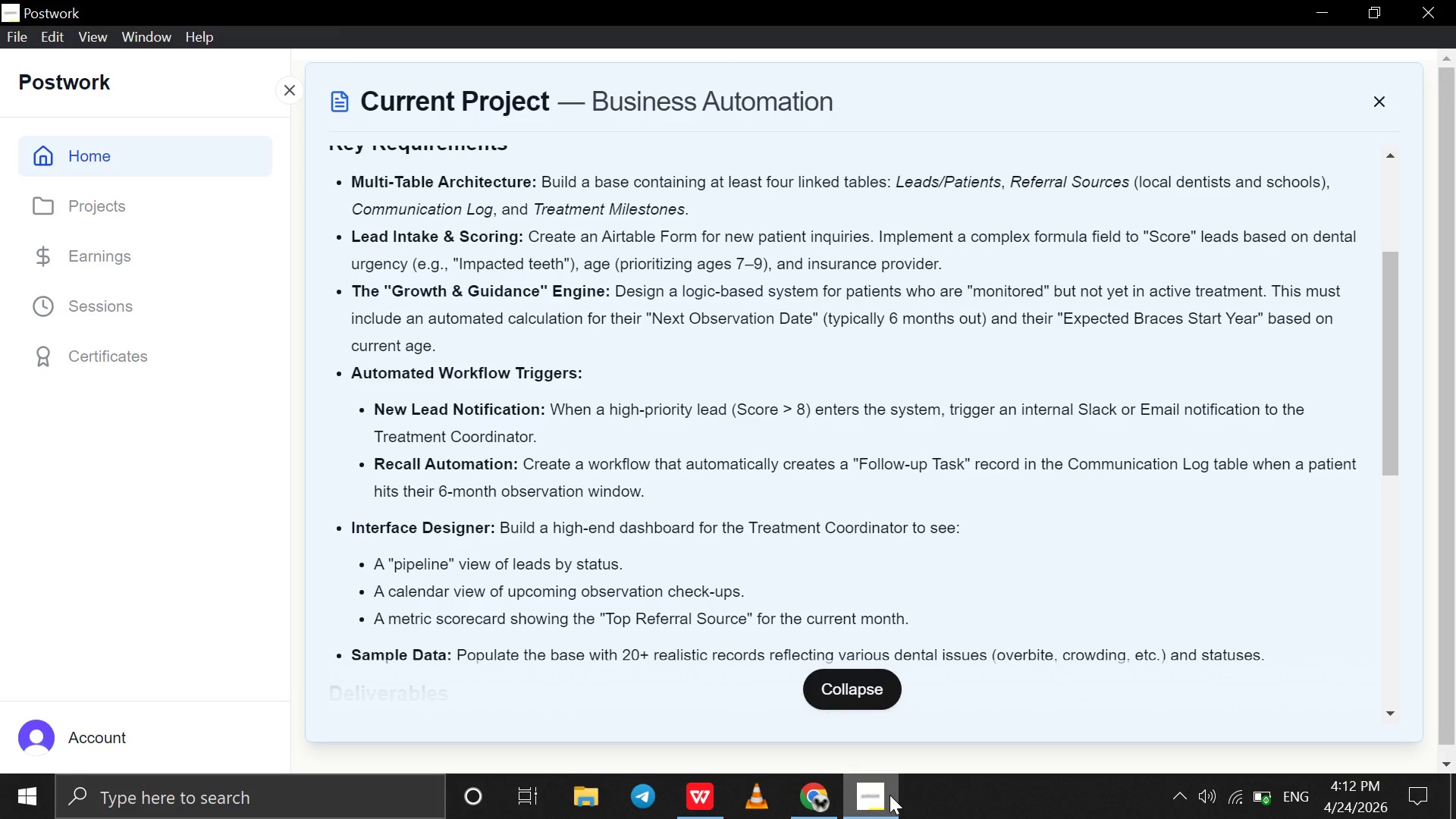 
wait(6.5)
 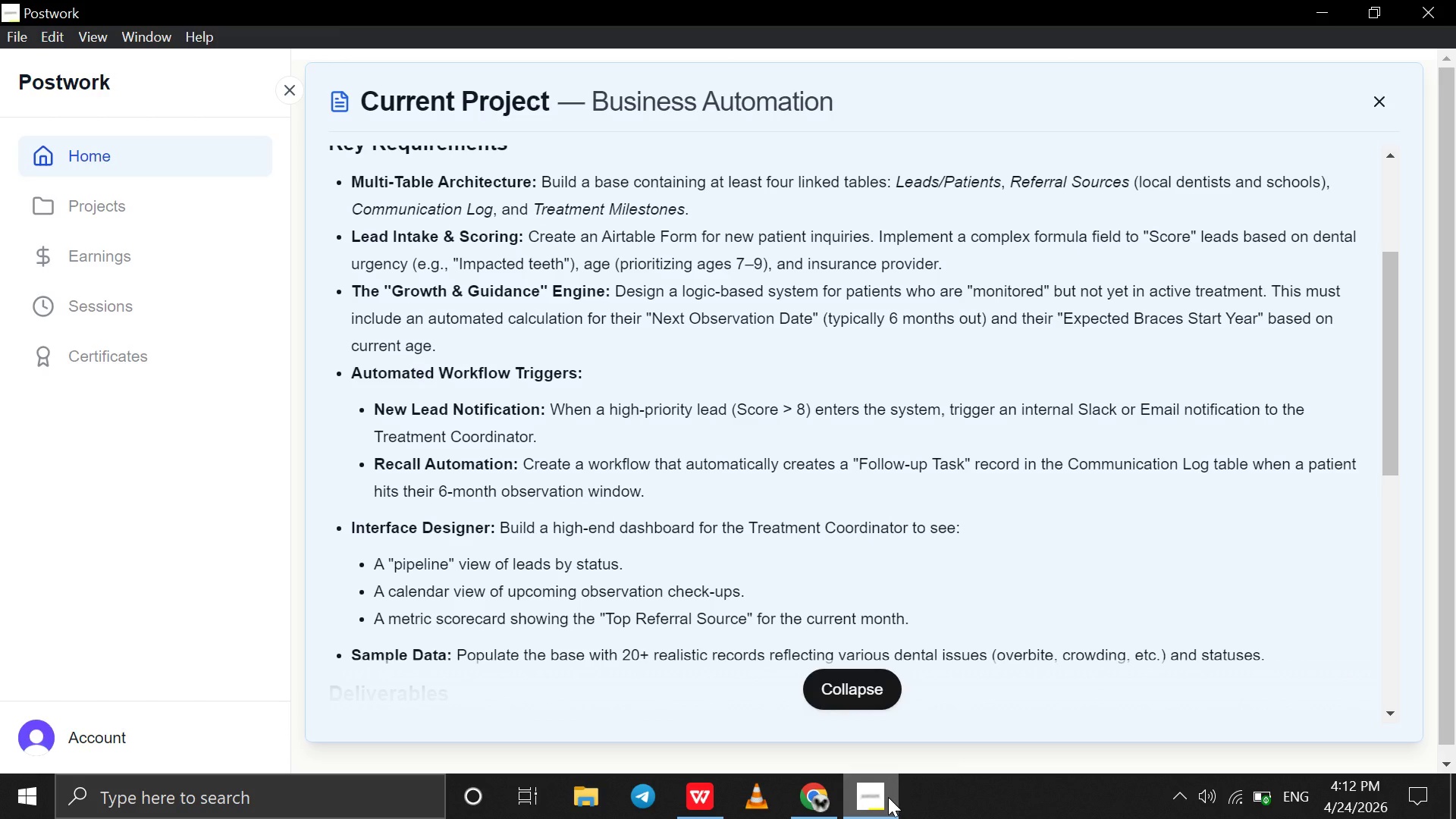 
left_click([890, 795])
 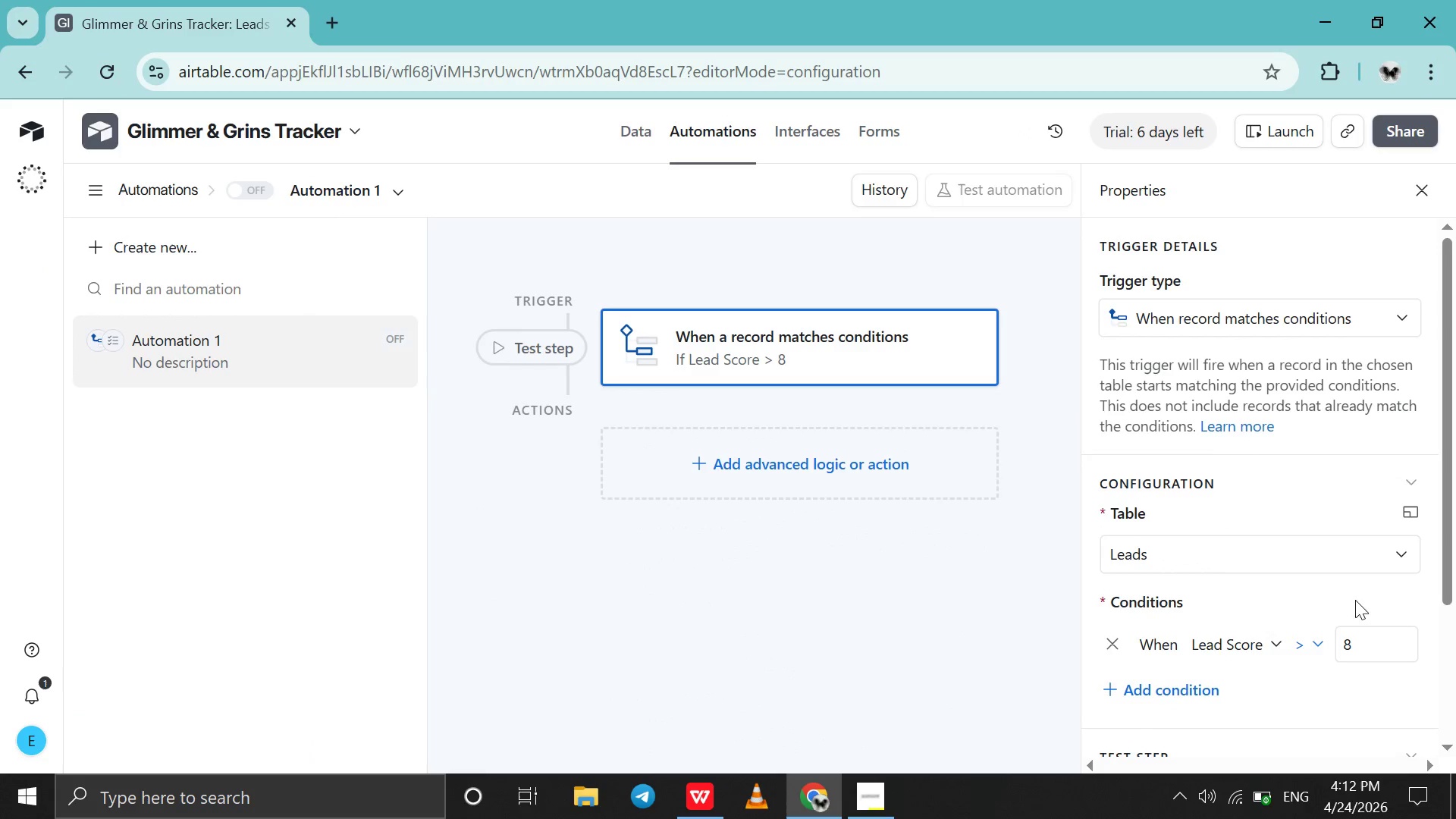 
scroll: coordinate [1348, 581], scroll_direction: down, amount: 1.0
 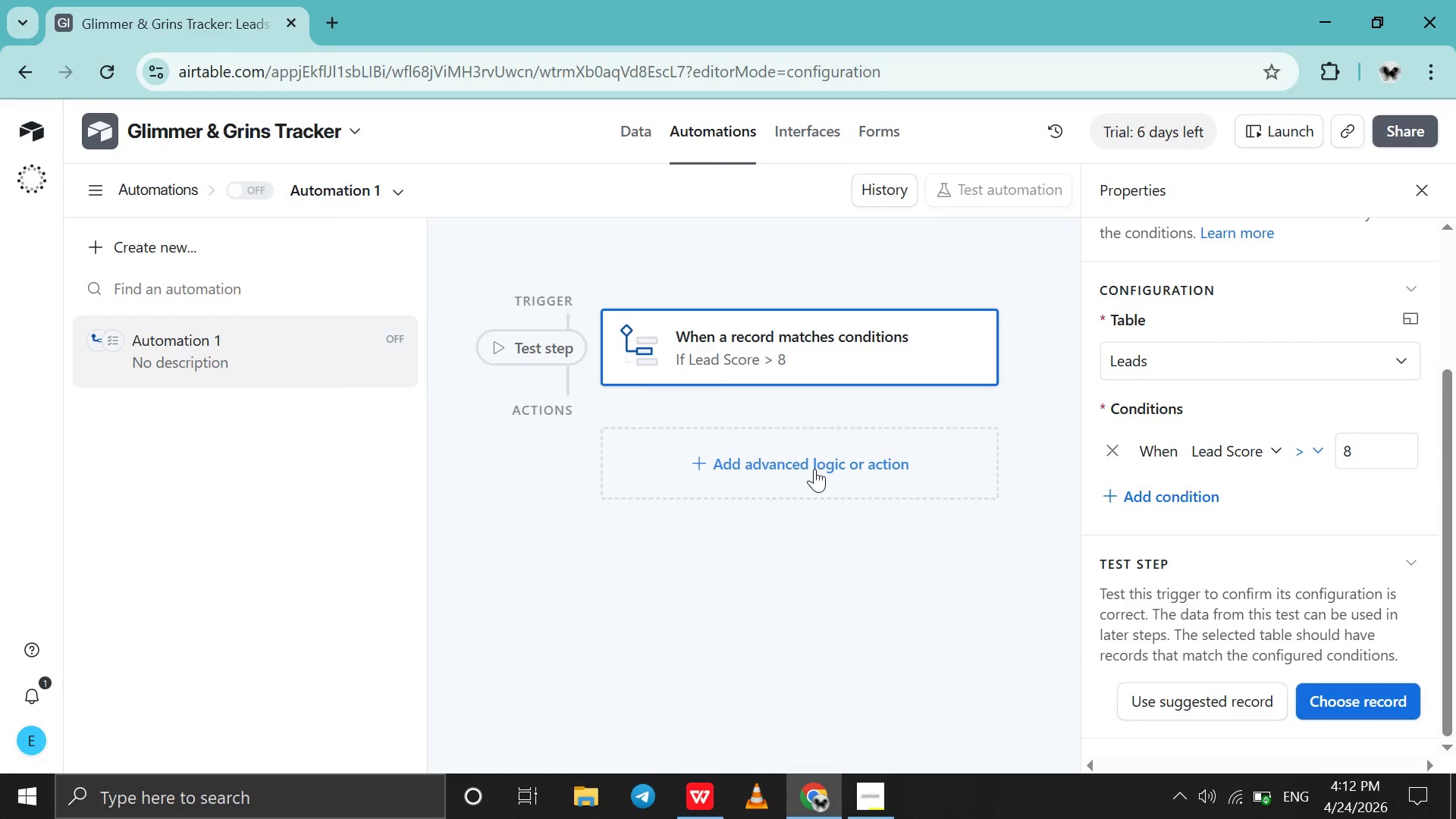 
left_click([814, 469])
 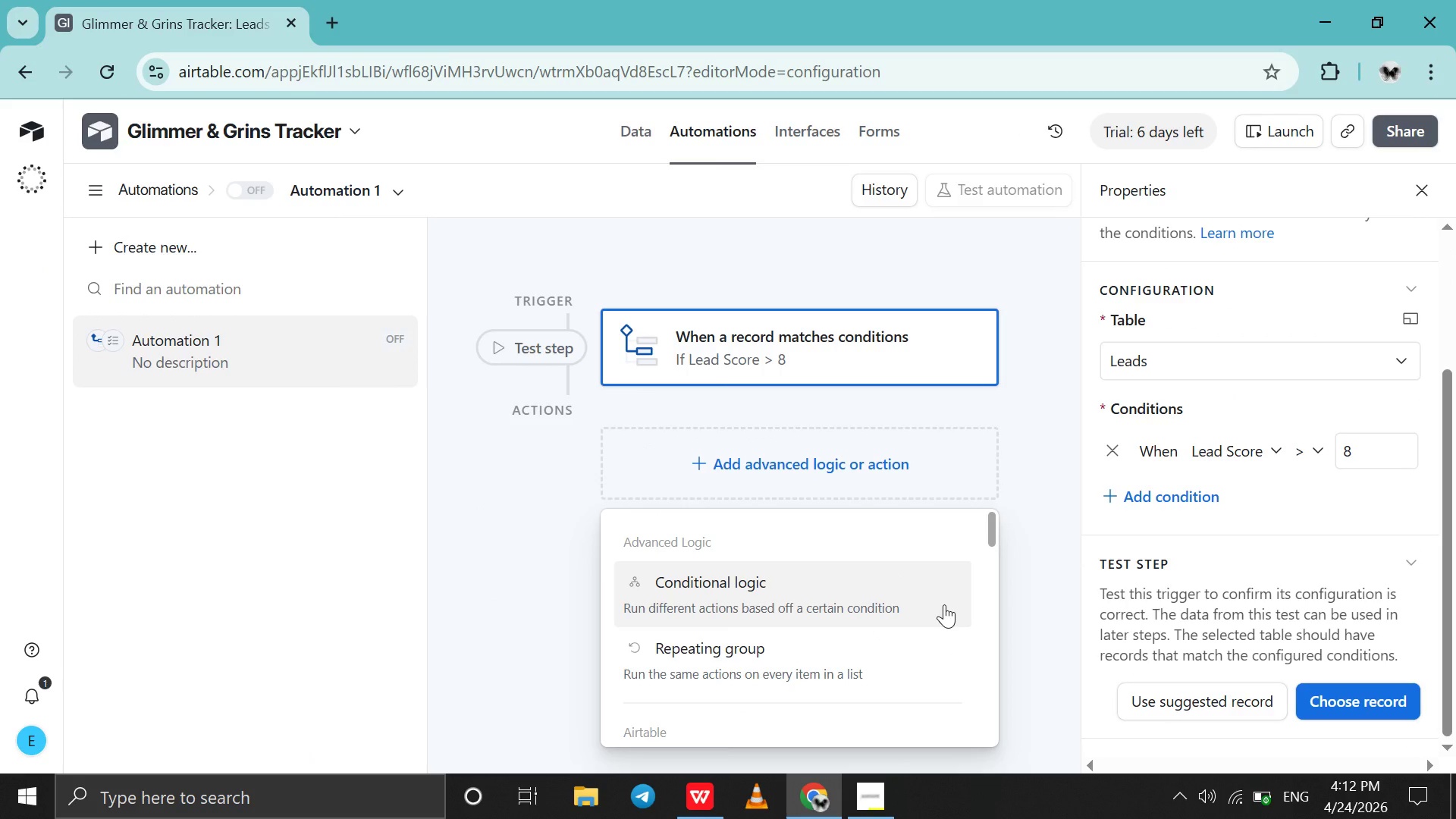 
scroll: coordinate [944, 604], scroll_direction: down, amount: 1.0
 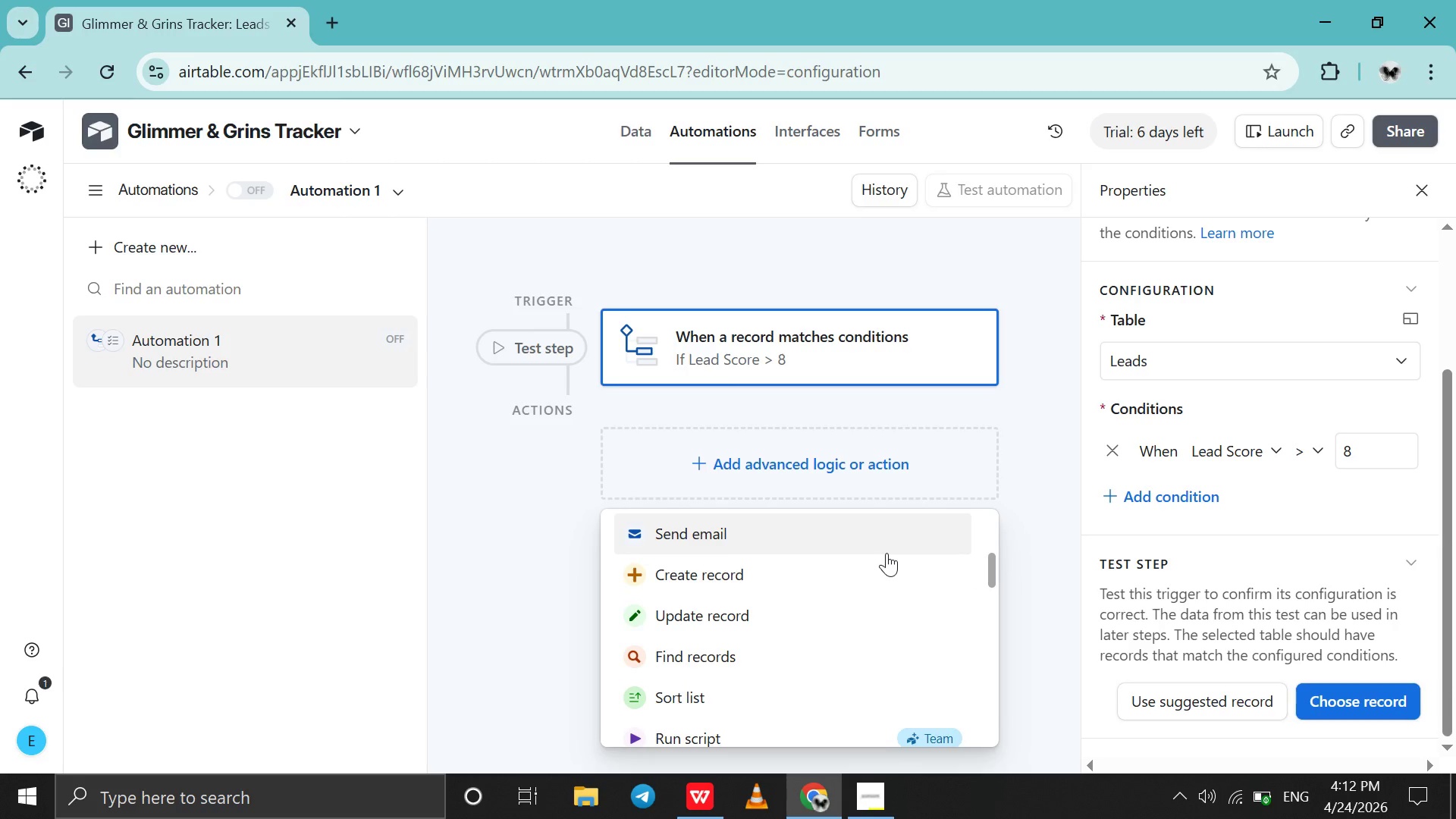 
left_click([886, 551])
 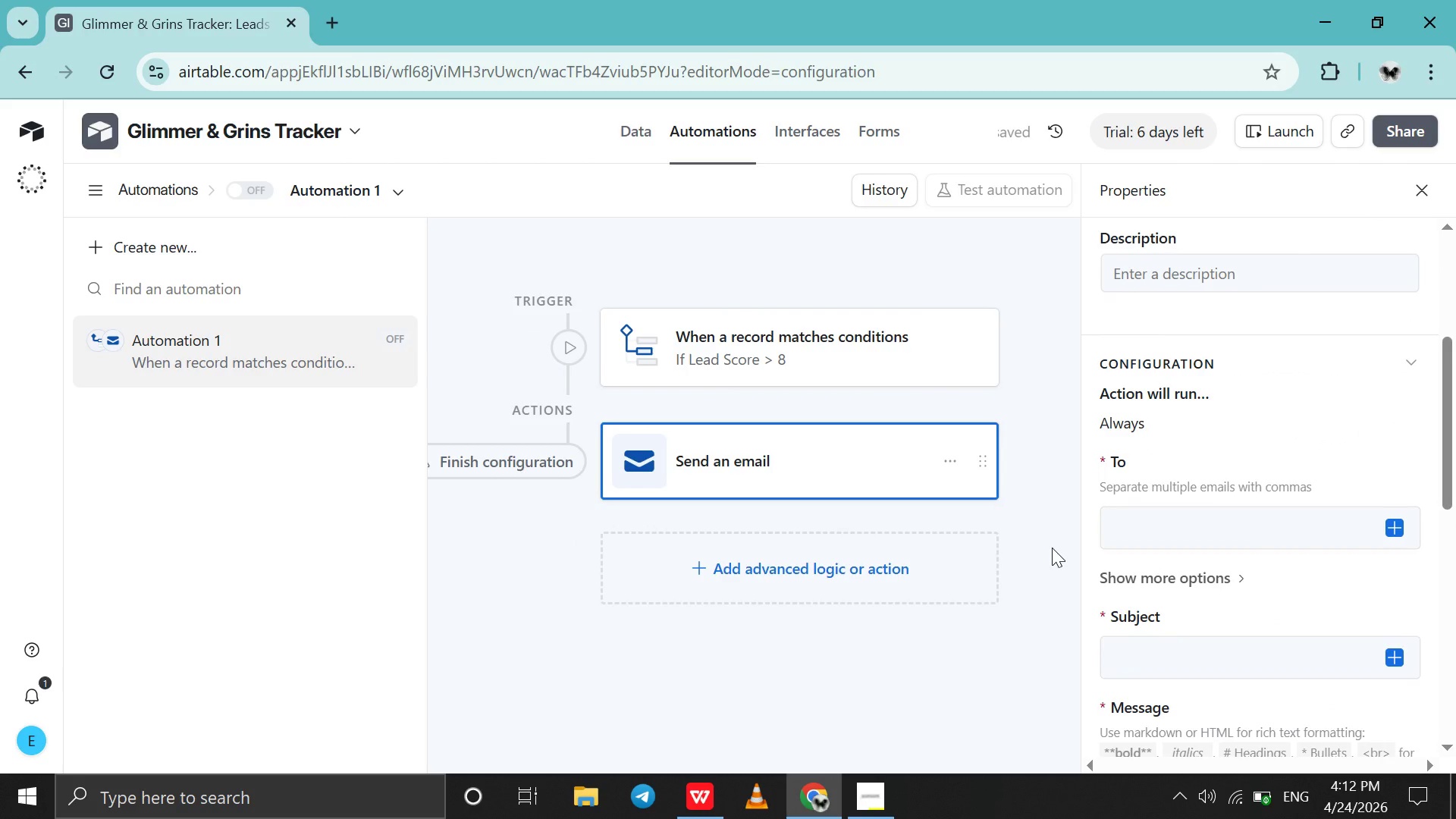 
wait(5.11)
 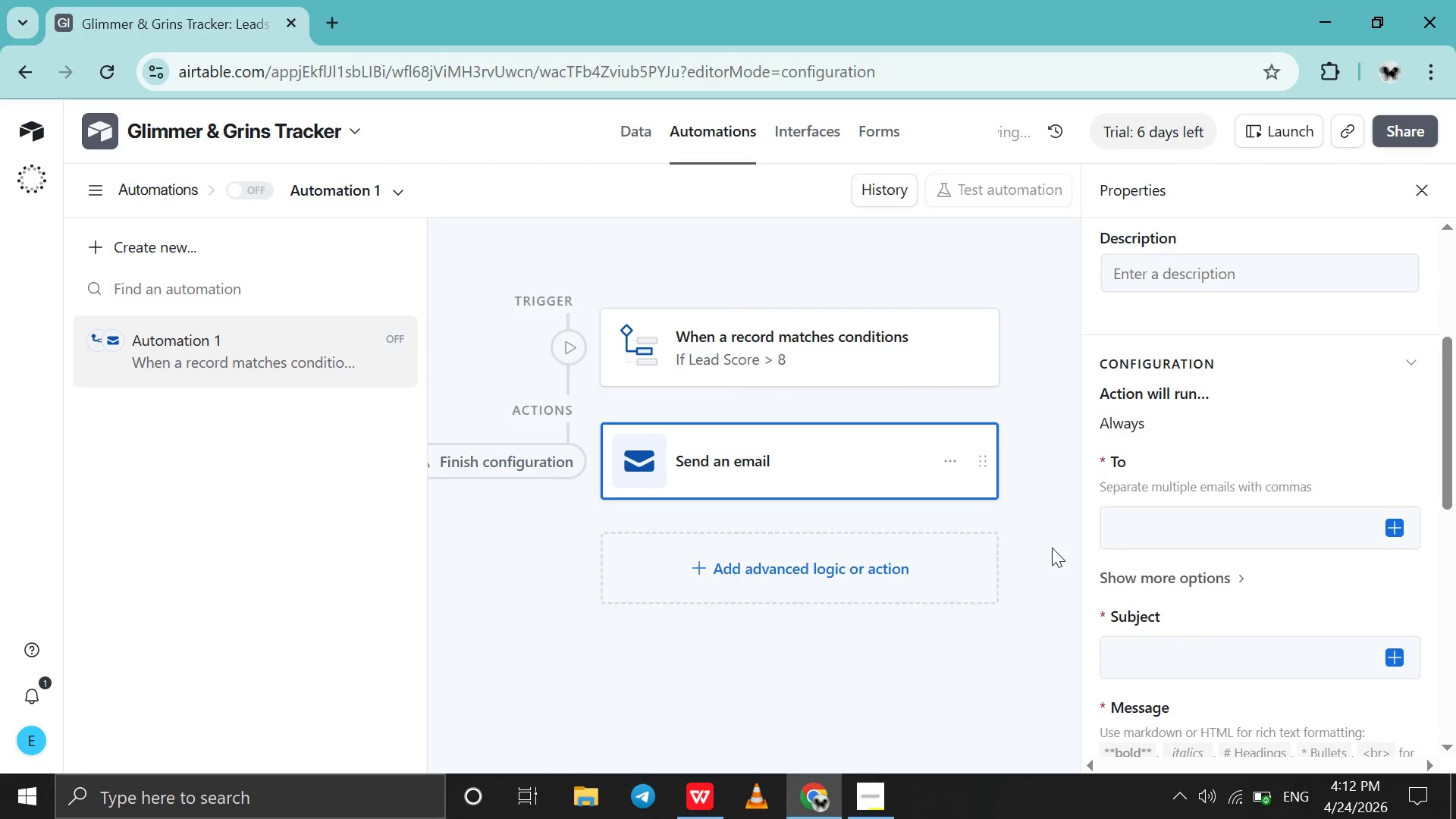 
left_click([1186, 526])
 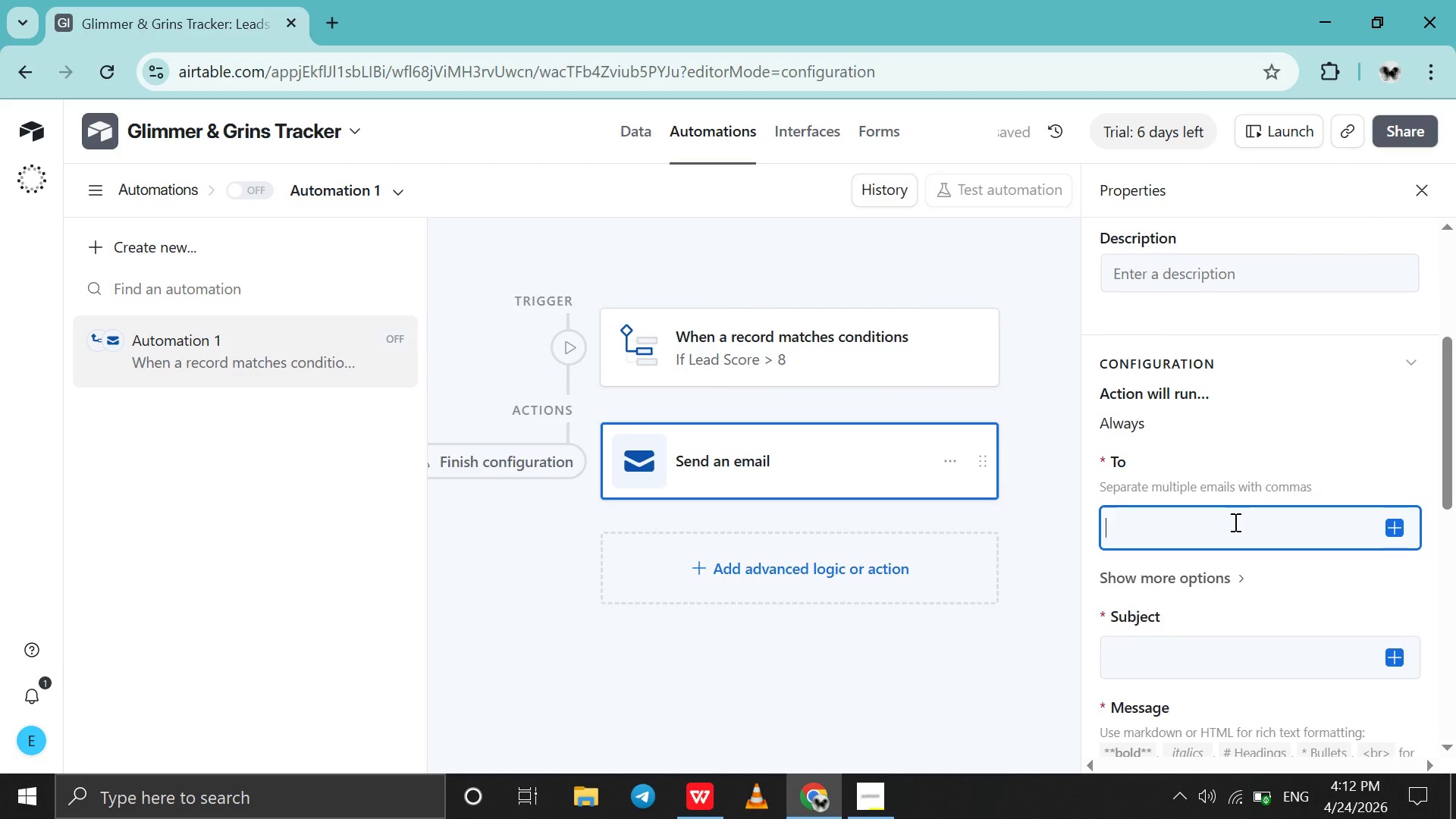 
type(3032ye)
key(Backspace)
key(Backspace)
key(Backspace)
key(Backspace)
key(Backspace)
key(Backspace)
type(eden3032yedemie@gmail.com)
 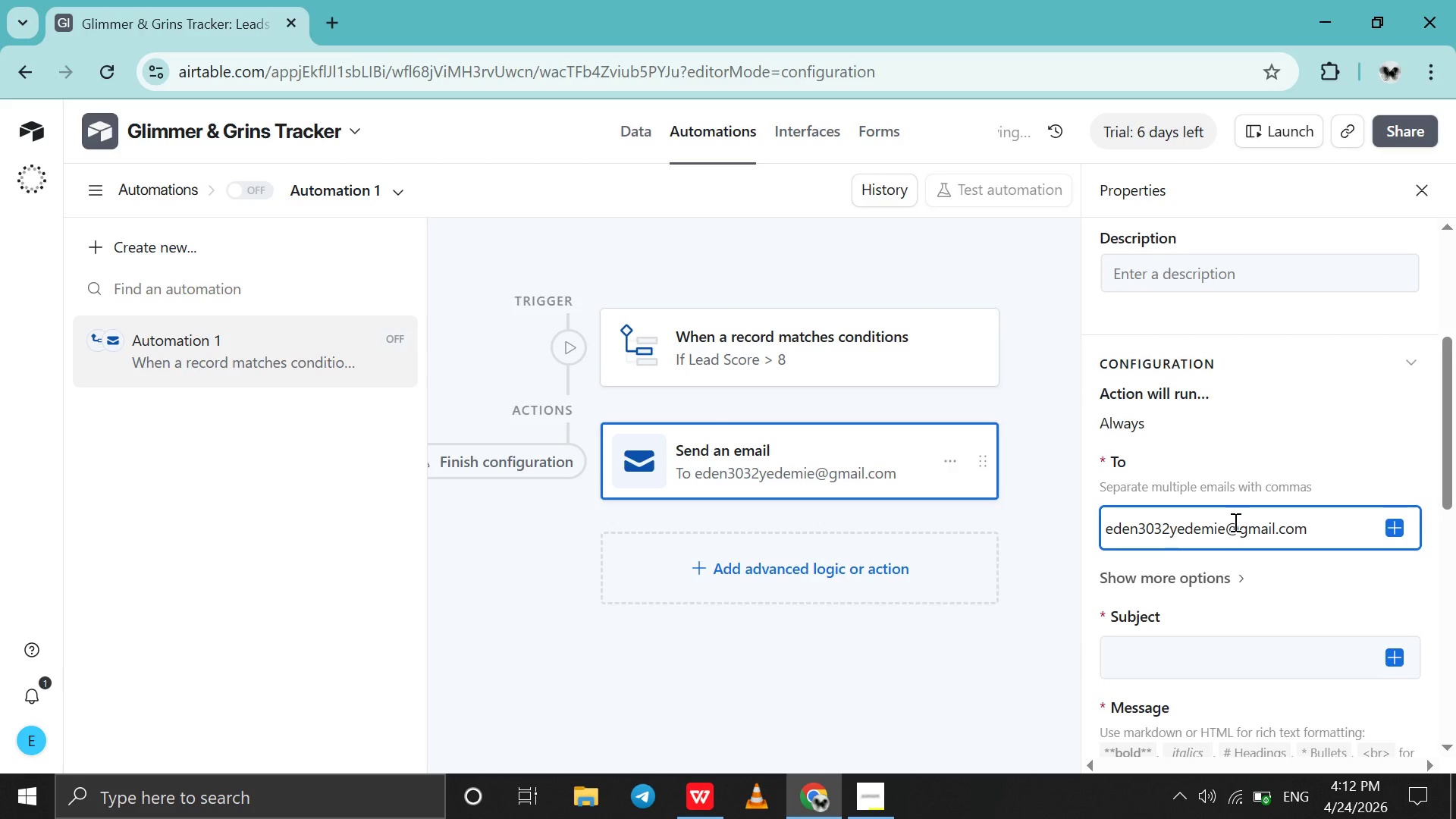 
scroll: coordinate [1234, 522], scroll_direction: down, amount: 4.0
 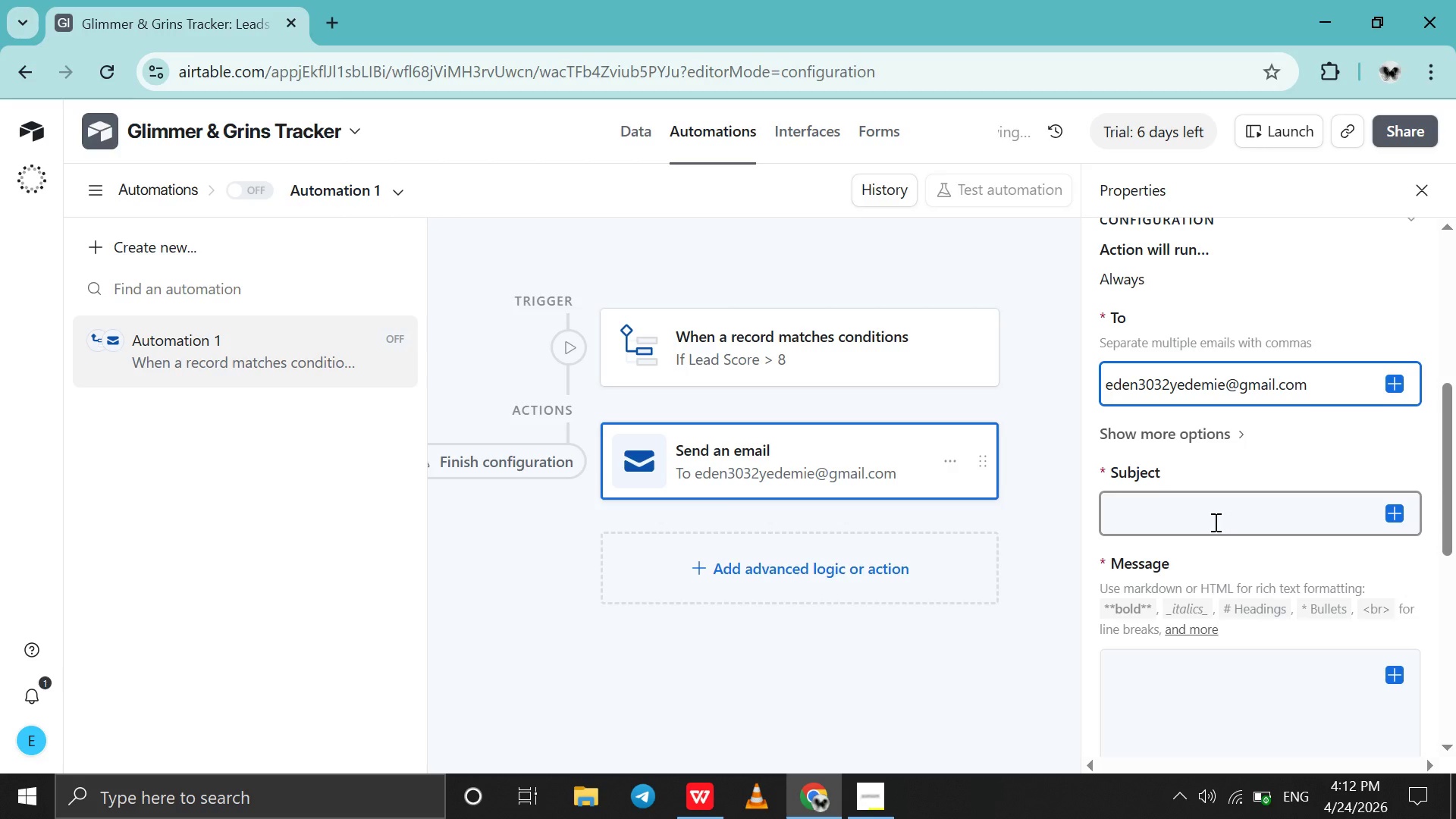 
left_click([1214, 522])
 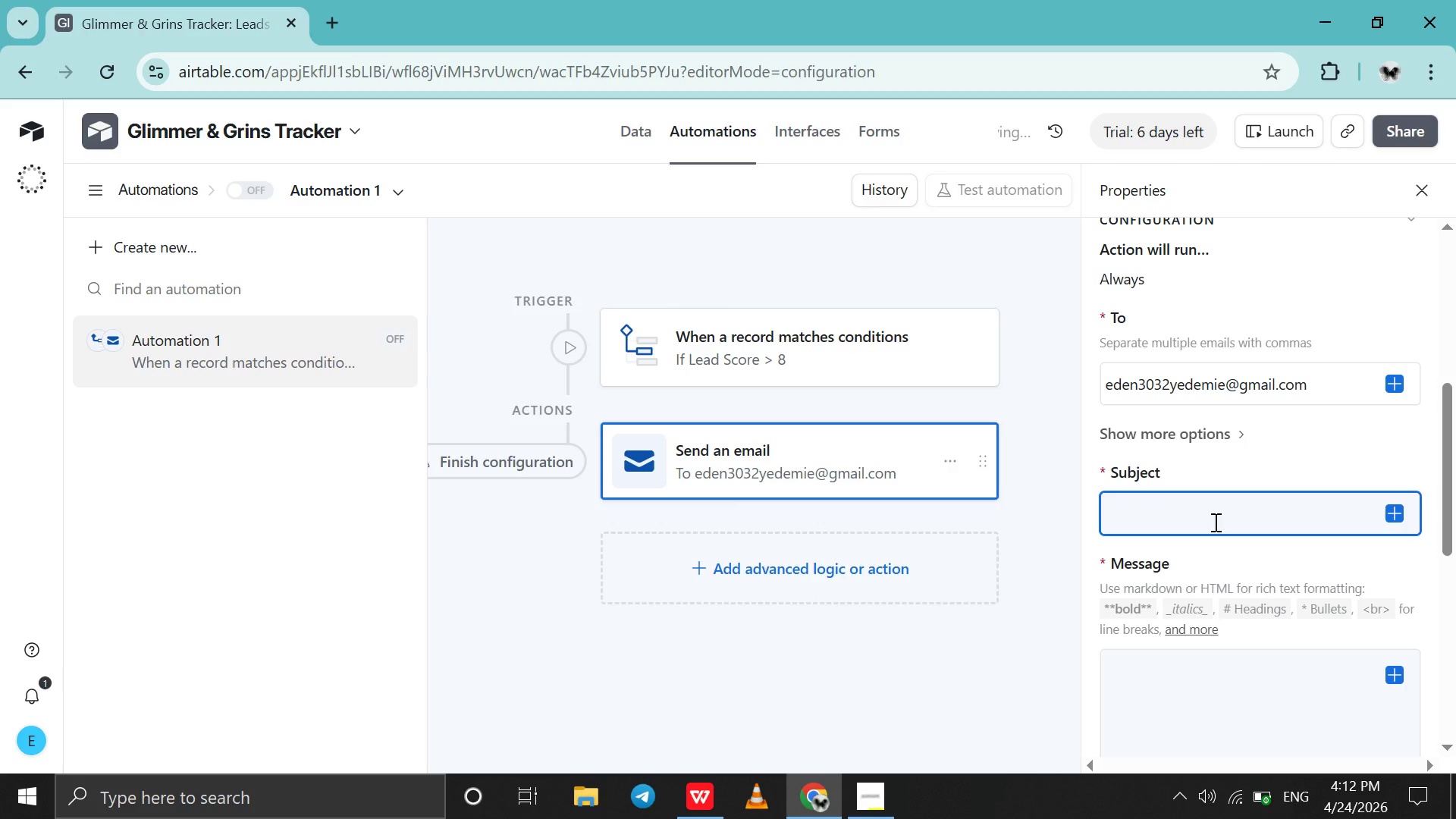 
type(Hig)
 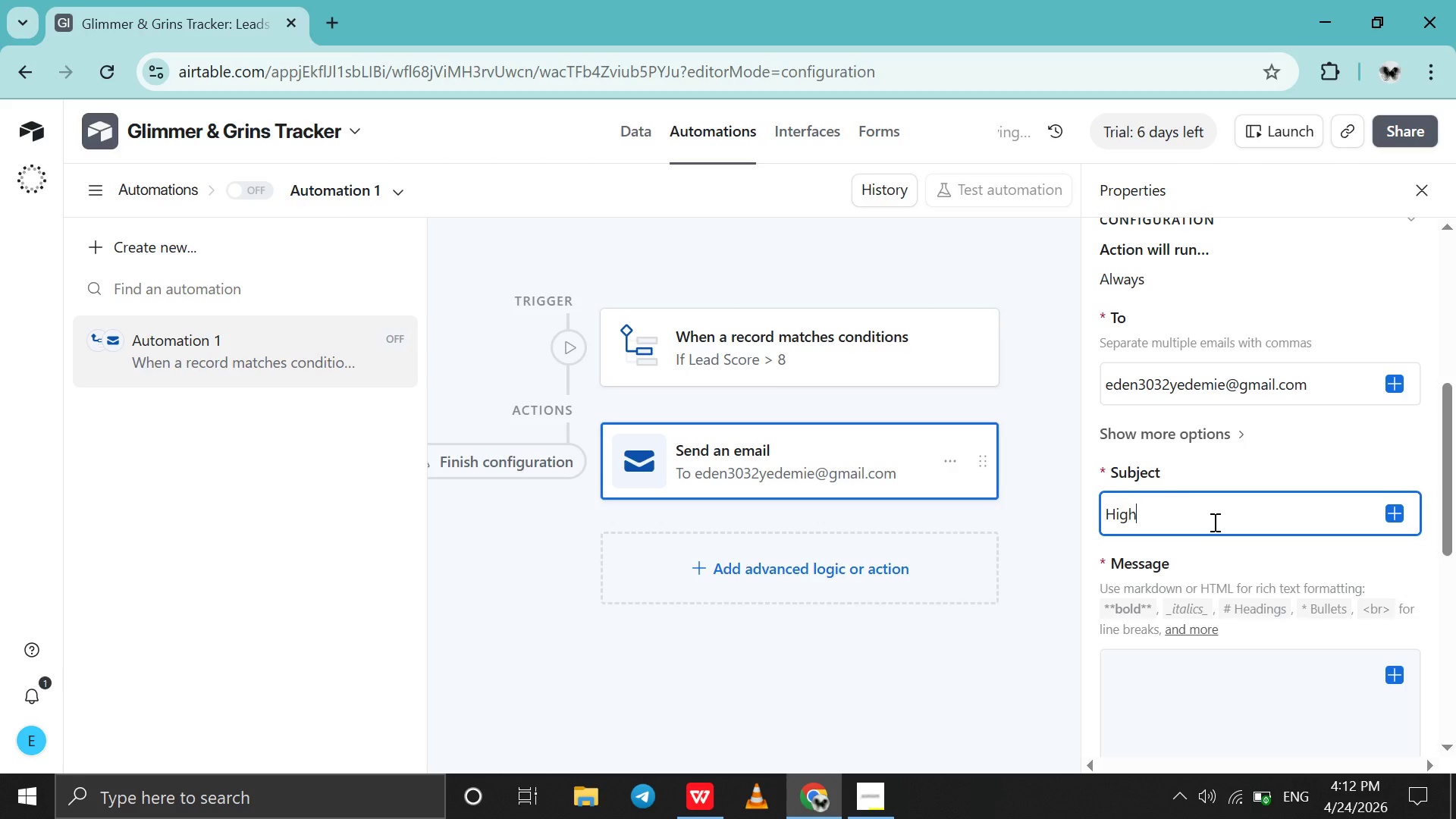 
key(H)
 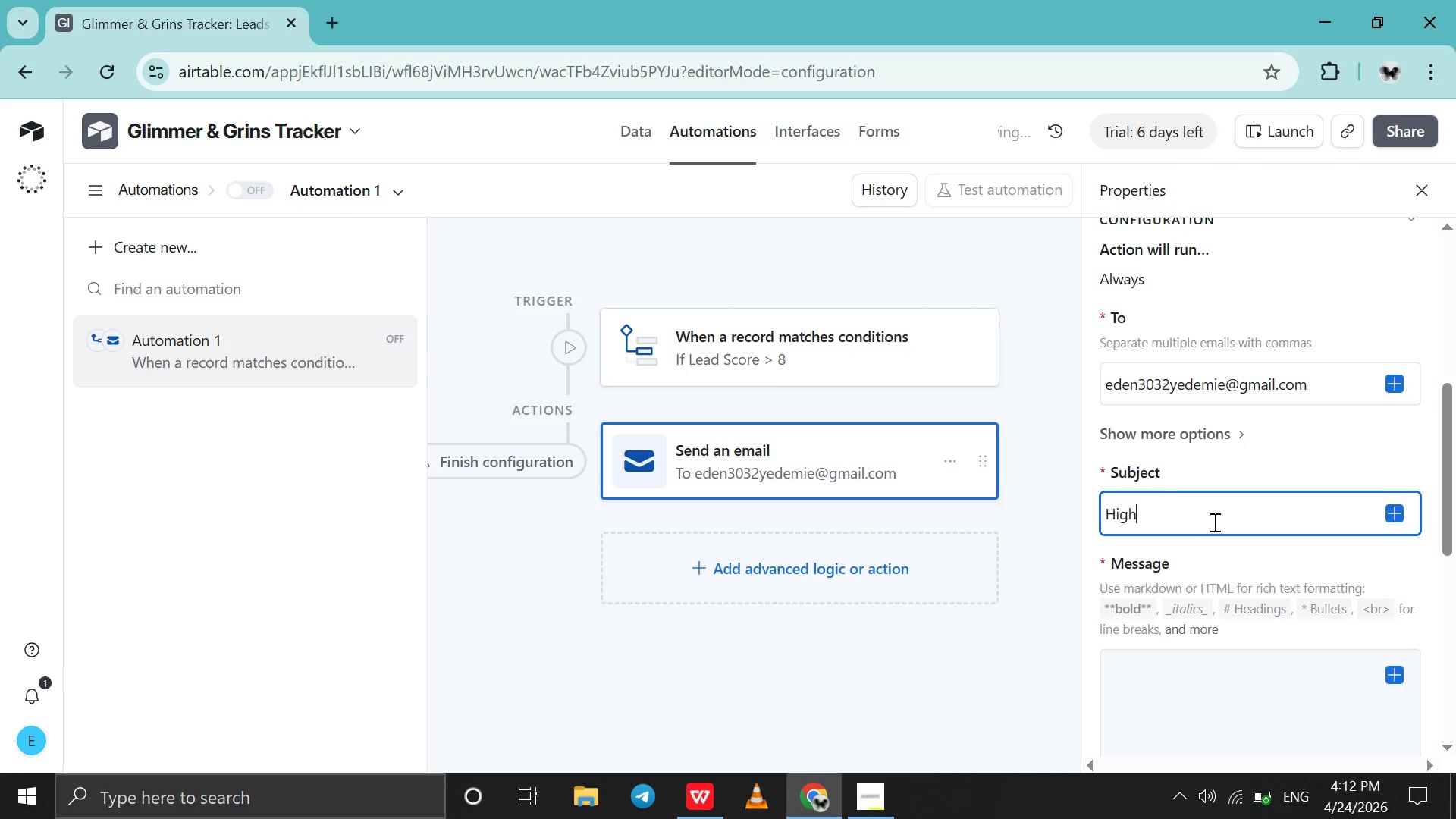 
type( Priority Lead Alert)
 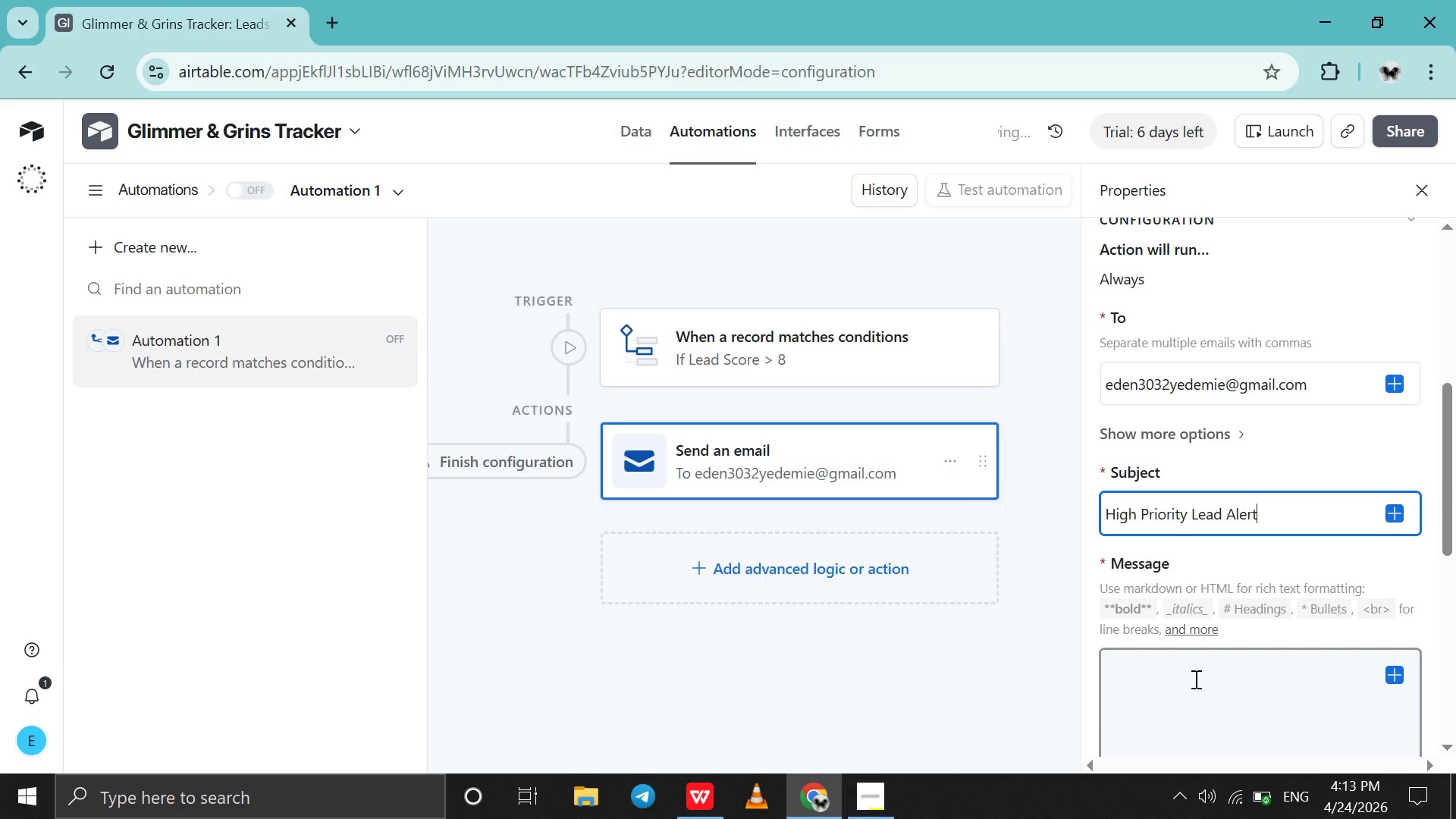 
left_click([1194, 679])
 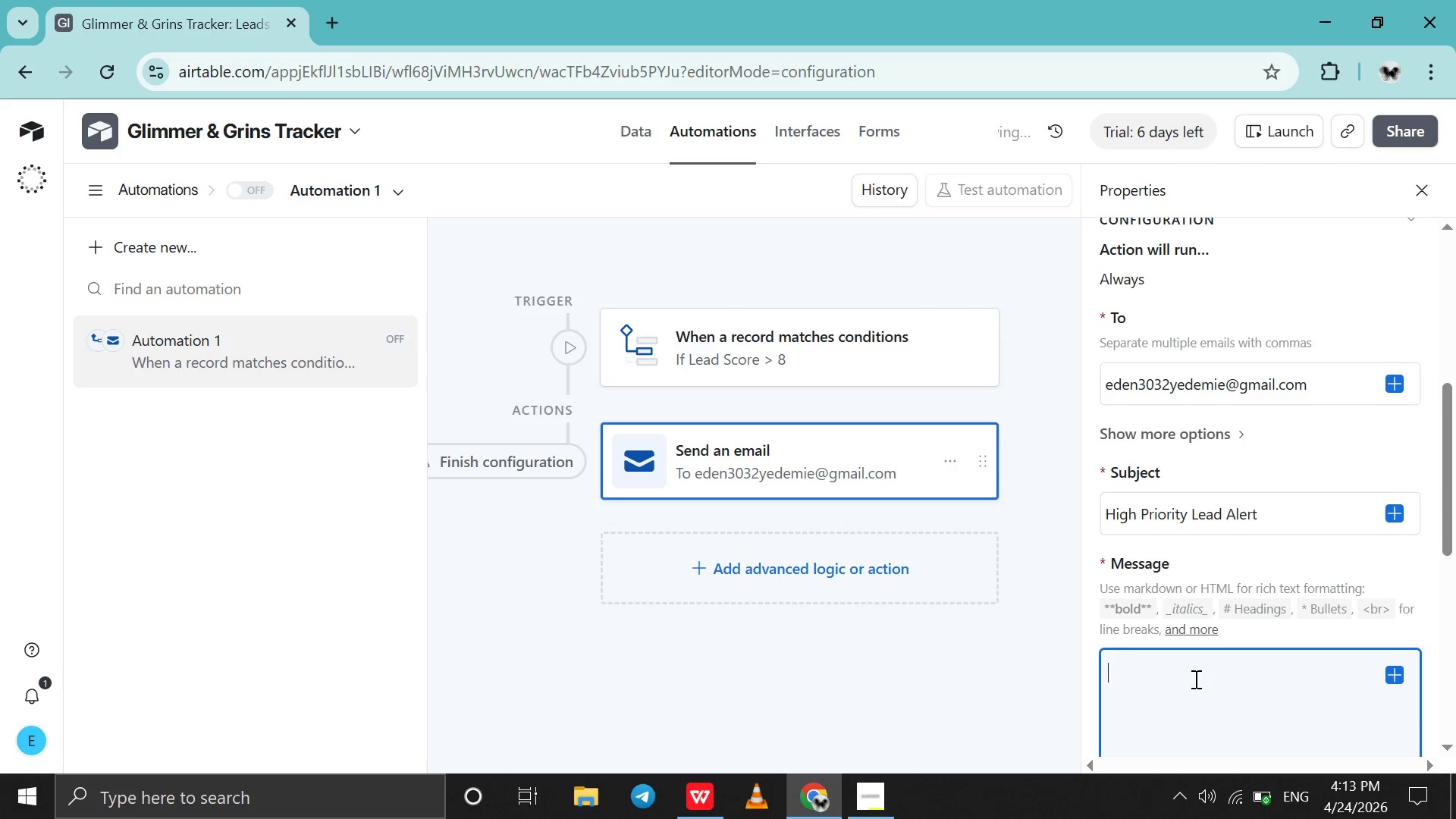 
scroll: coordinate [1194, 679], scroll_direction: down, amount: 1.0
 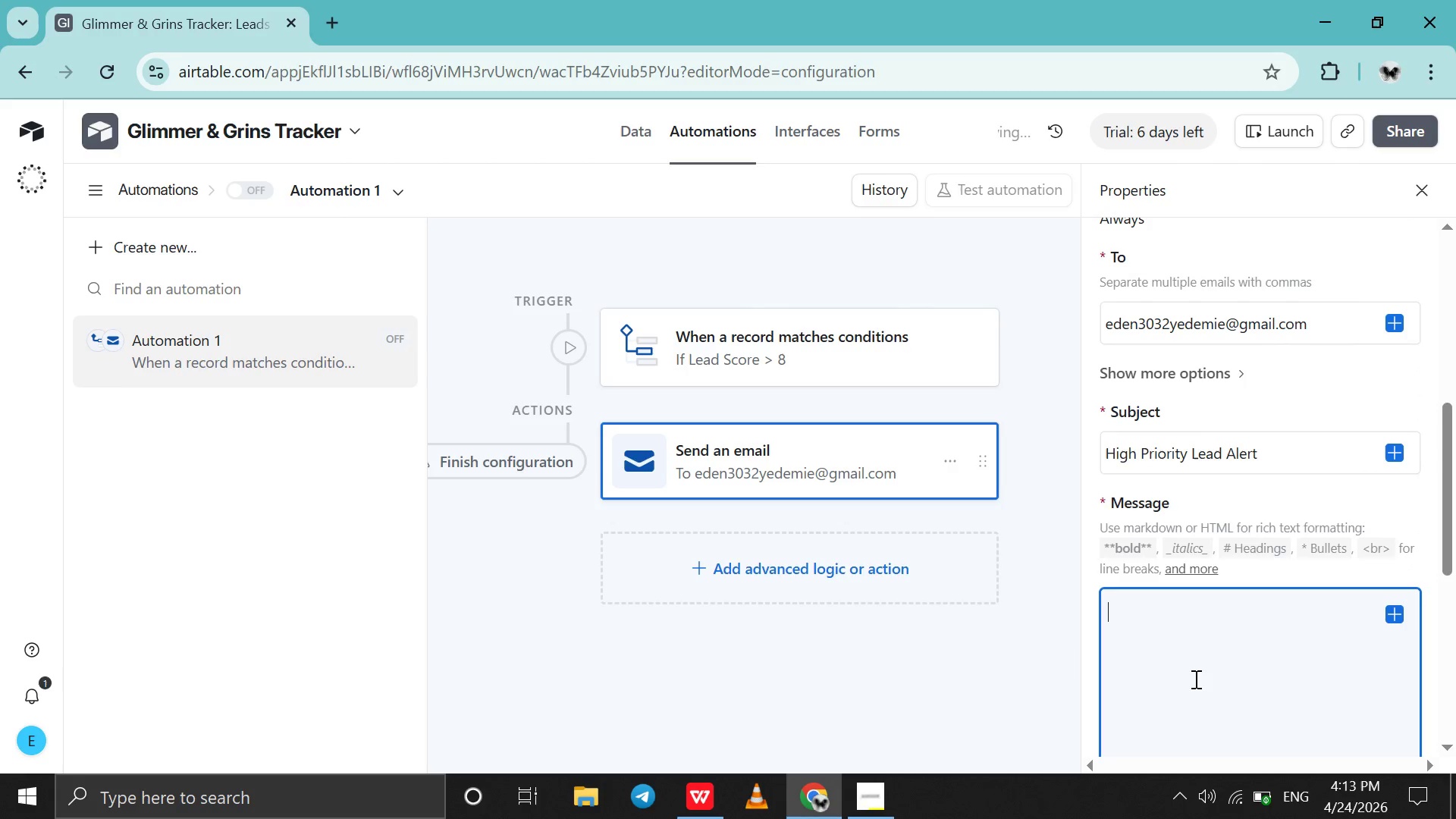 
type(Dear )
 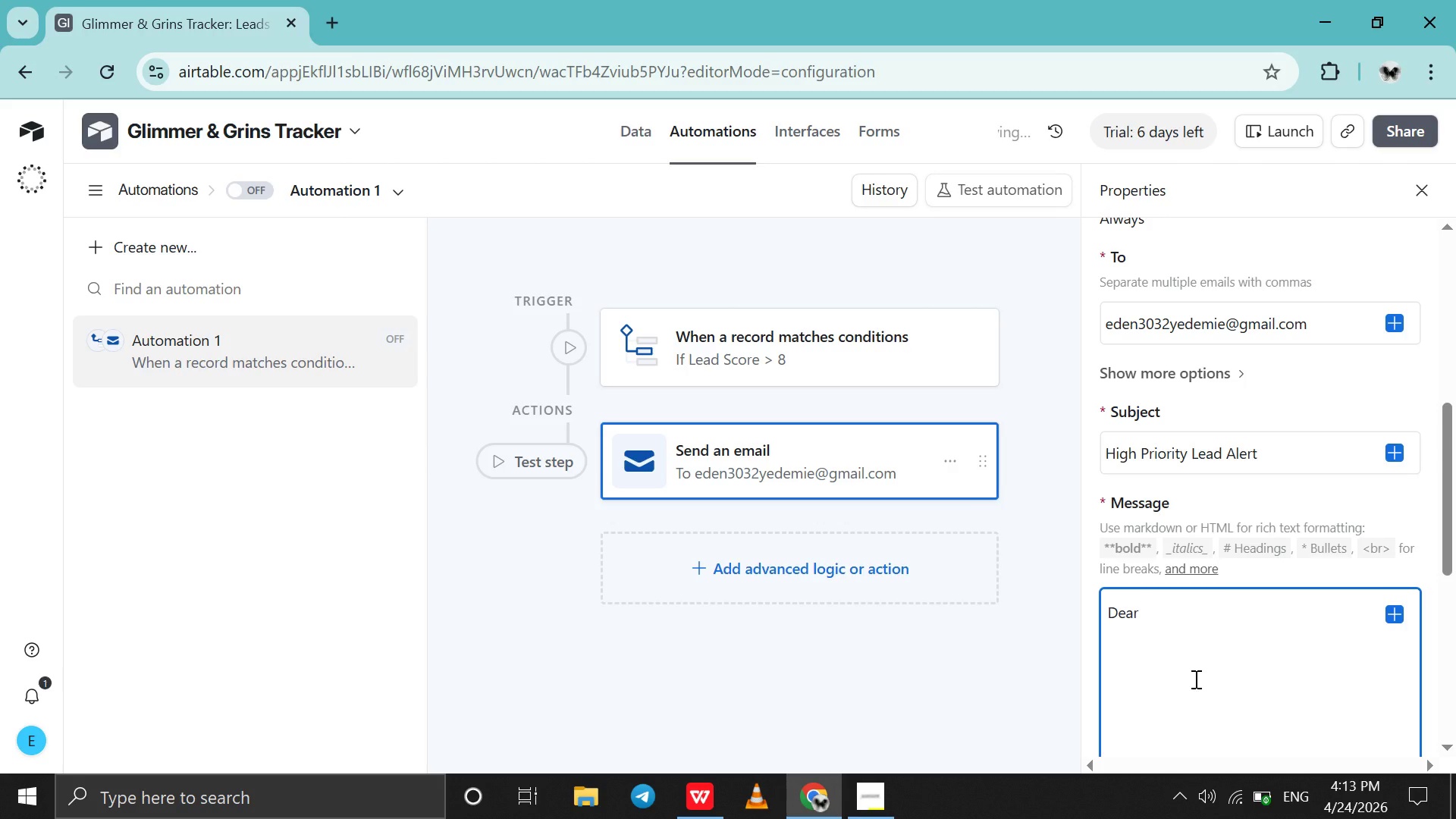 
type(Coordinator:)
 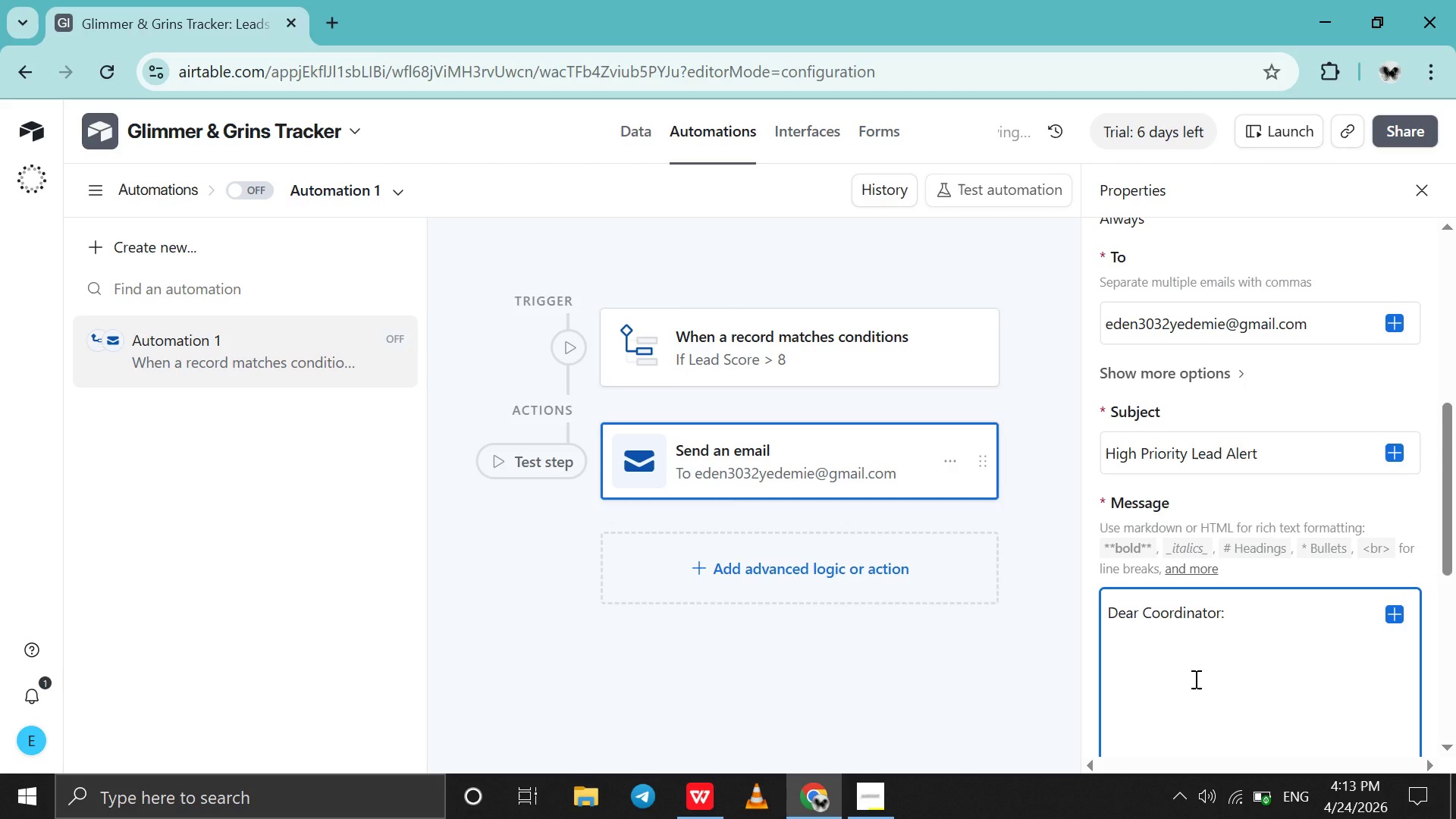 
key(Shift+Enter)
 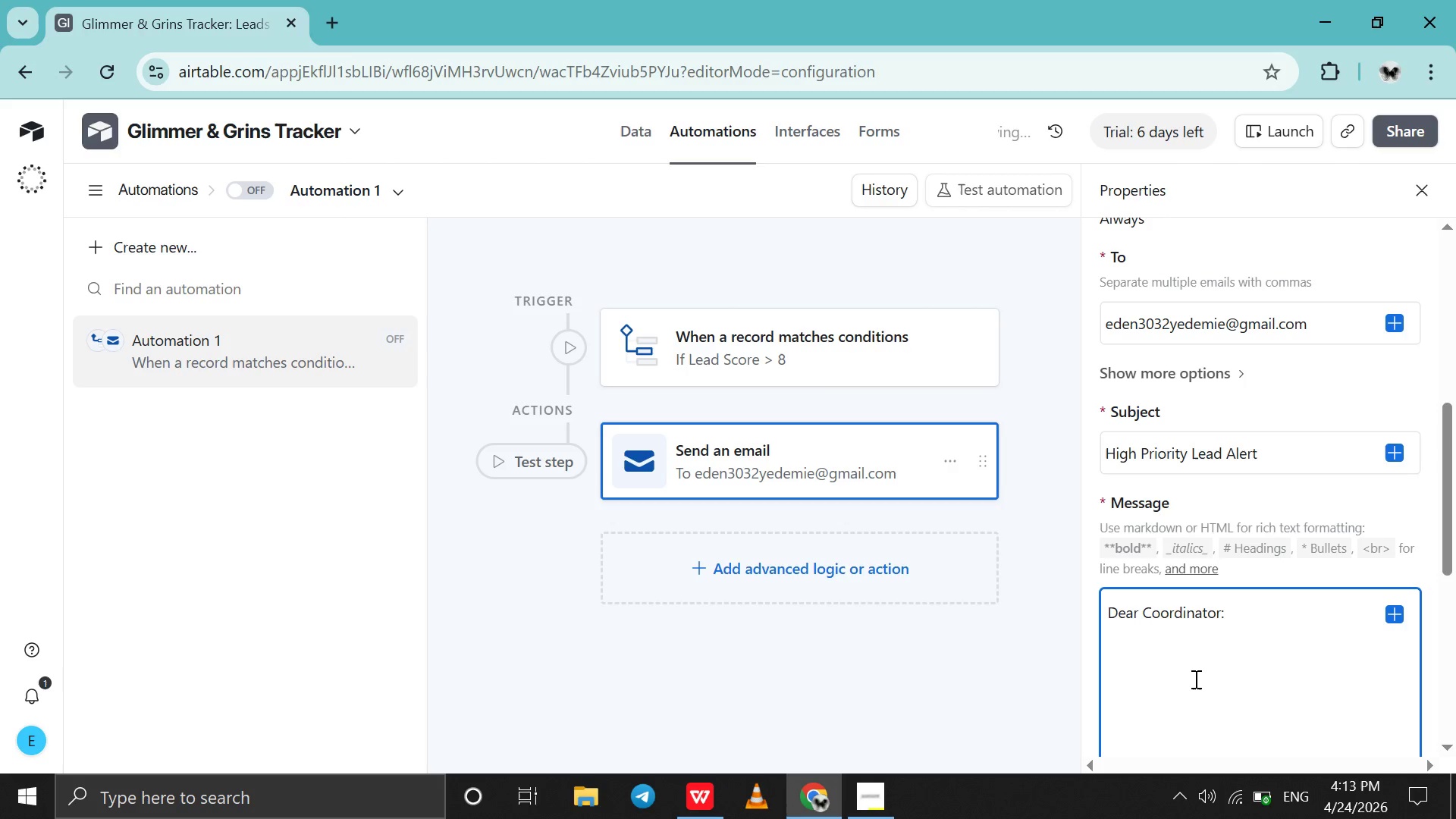 
wait(5.44)
 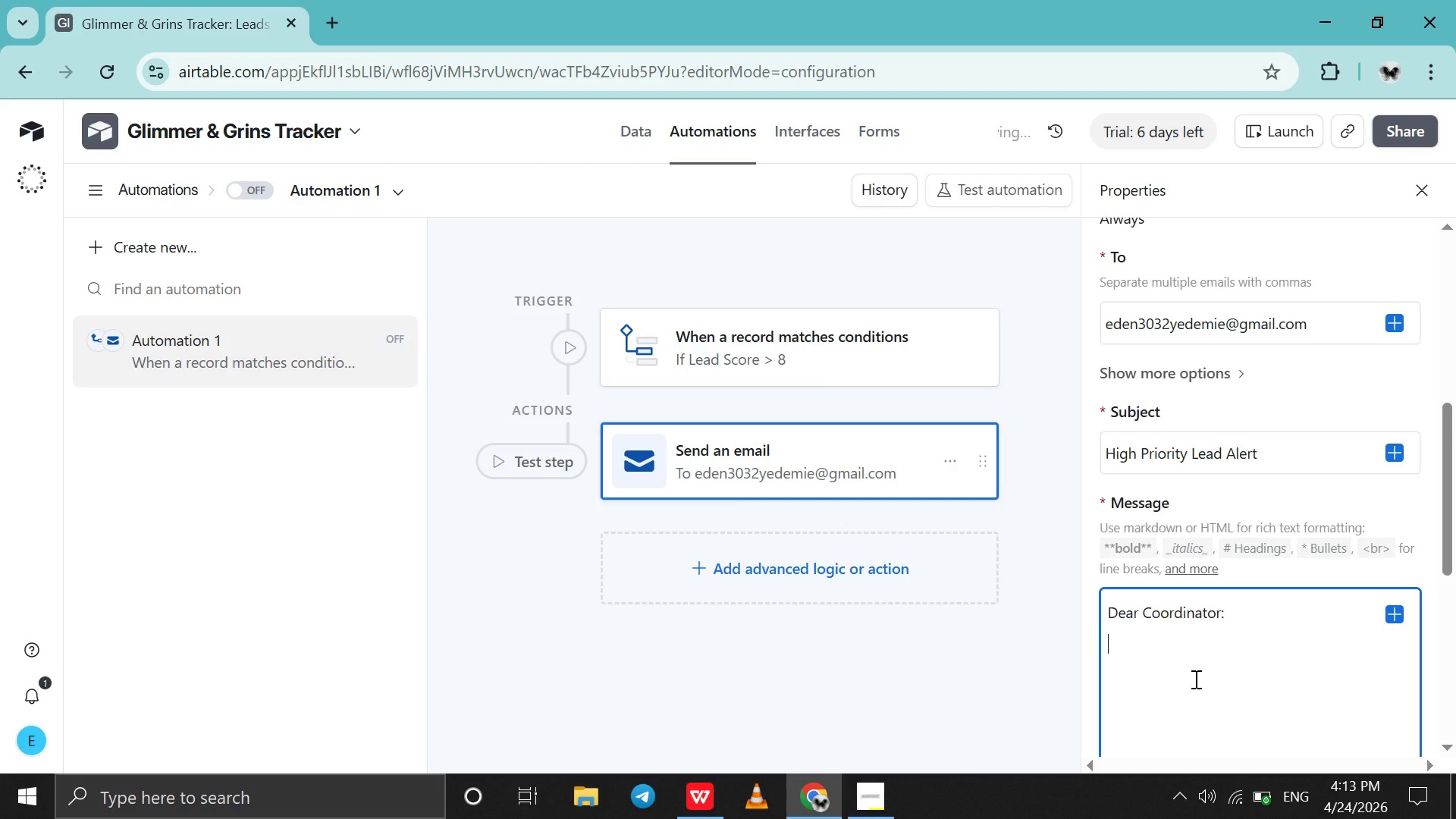 
type(th)
key(Backspace)
key(Backspace)
type(There )
 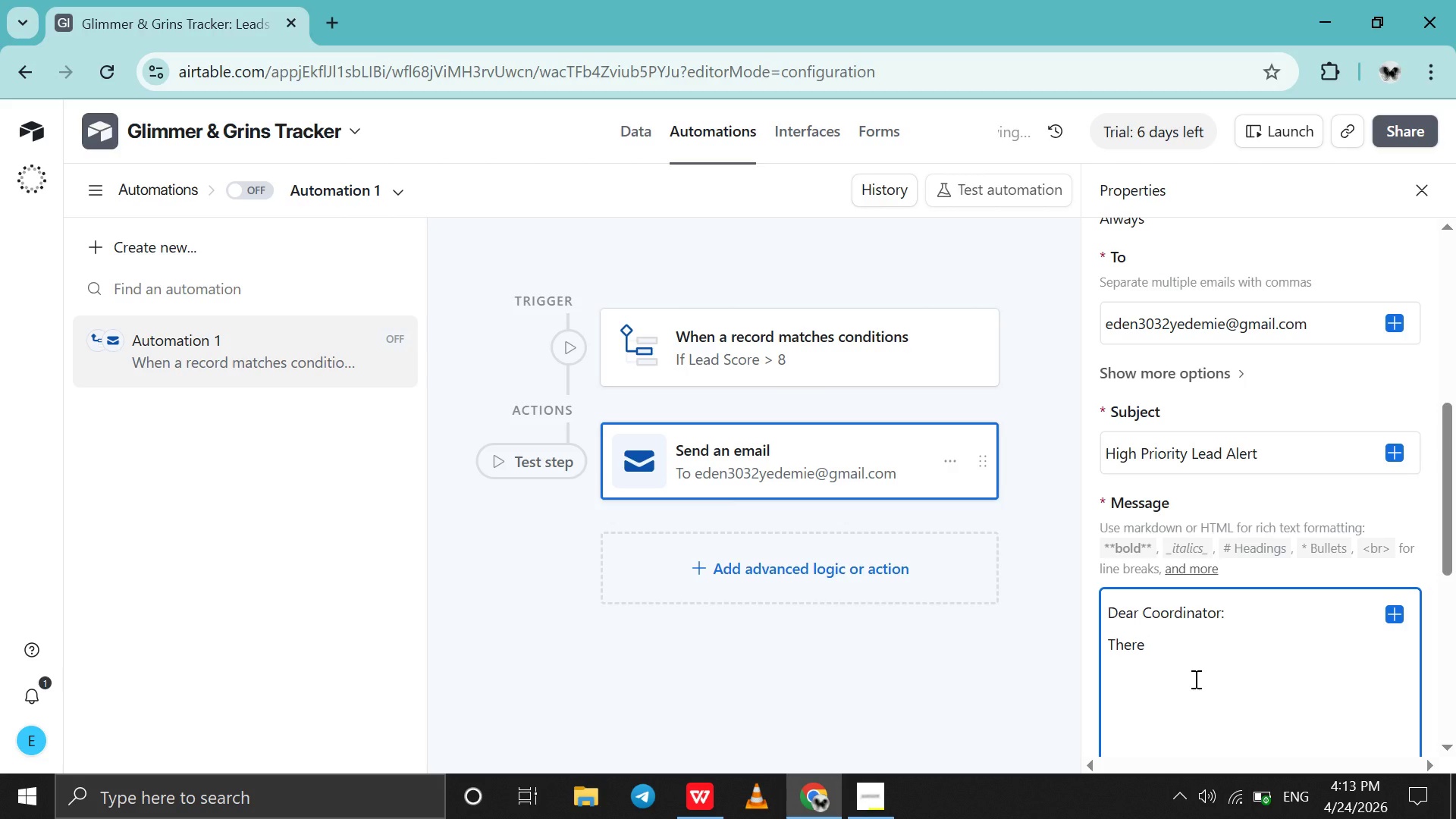 
type(i)
key(Backspace)
type(has been found a new high priority lead)
 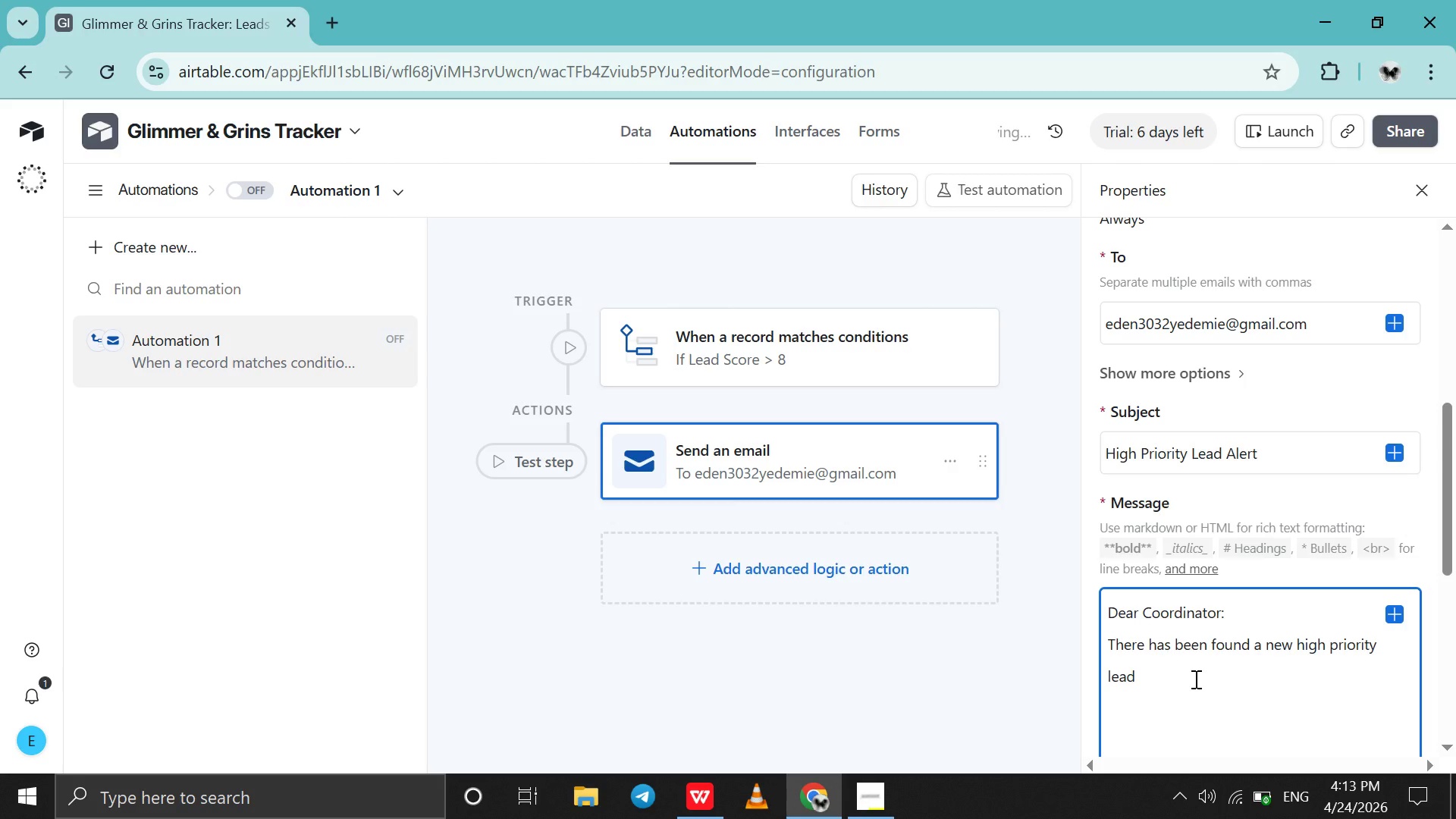 
hold_key(key=ShiftRight, duration=0.84)
 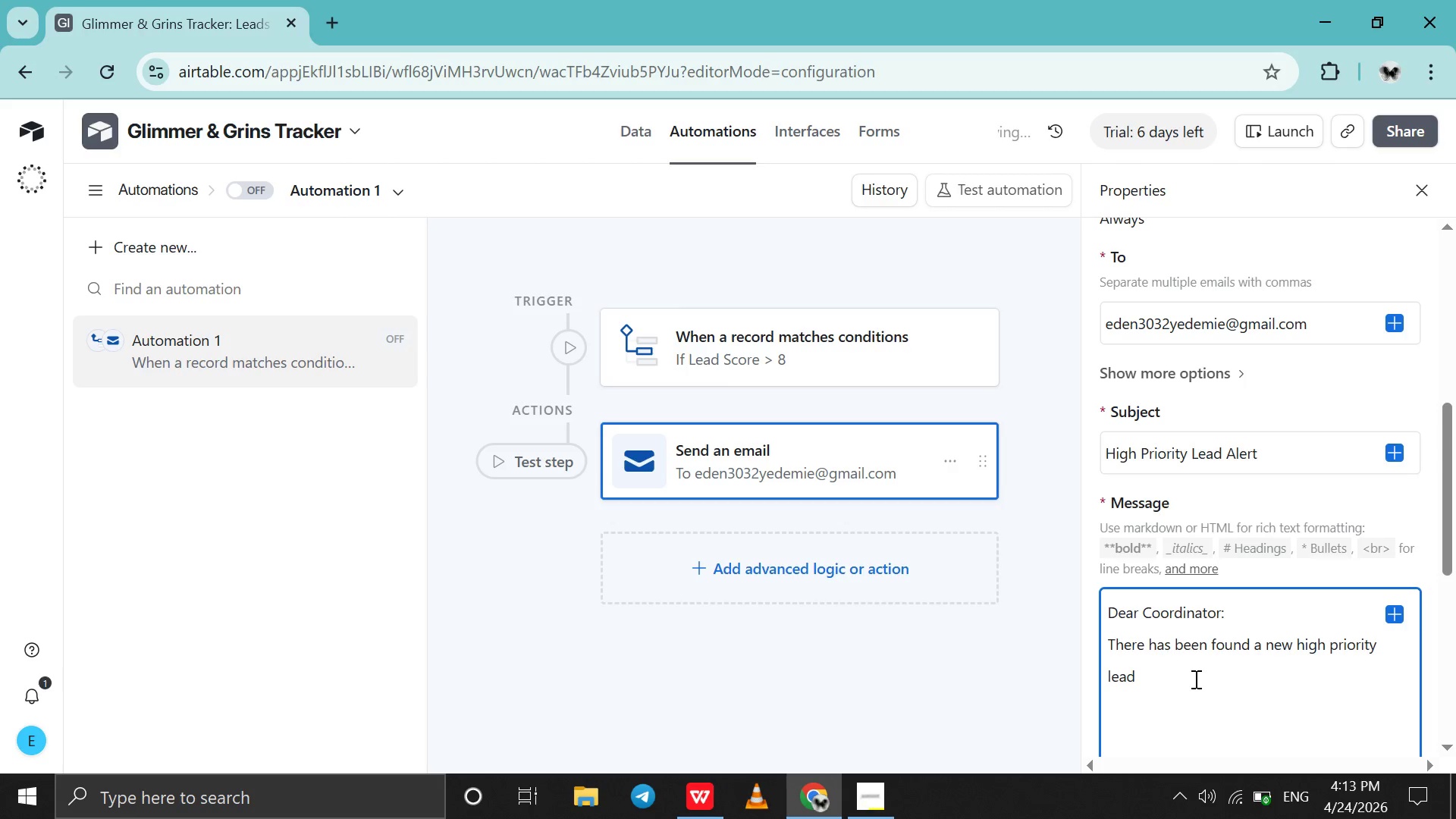 
type(. the )
key(Backspace)
key(Backspace)
key(Backspace)
key(Backspace)
 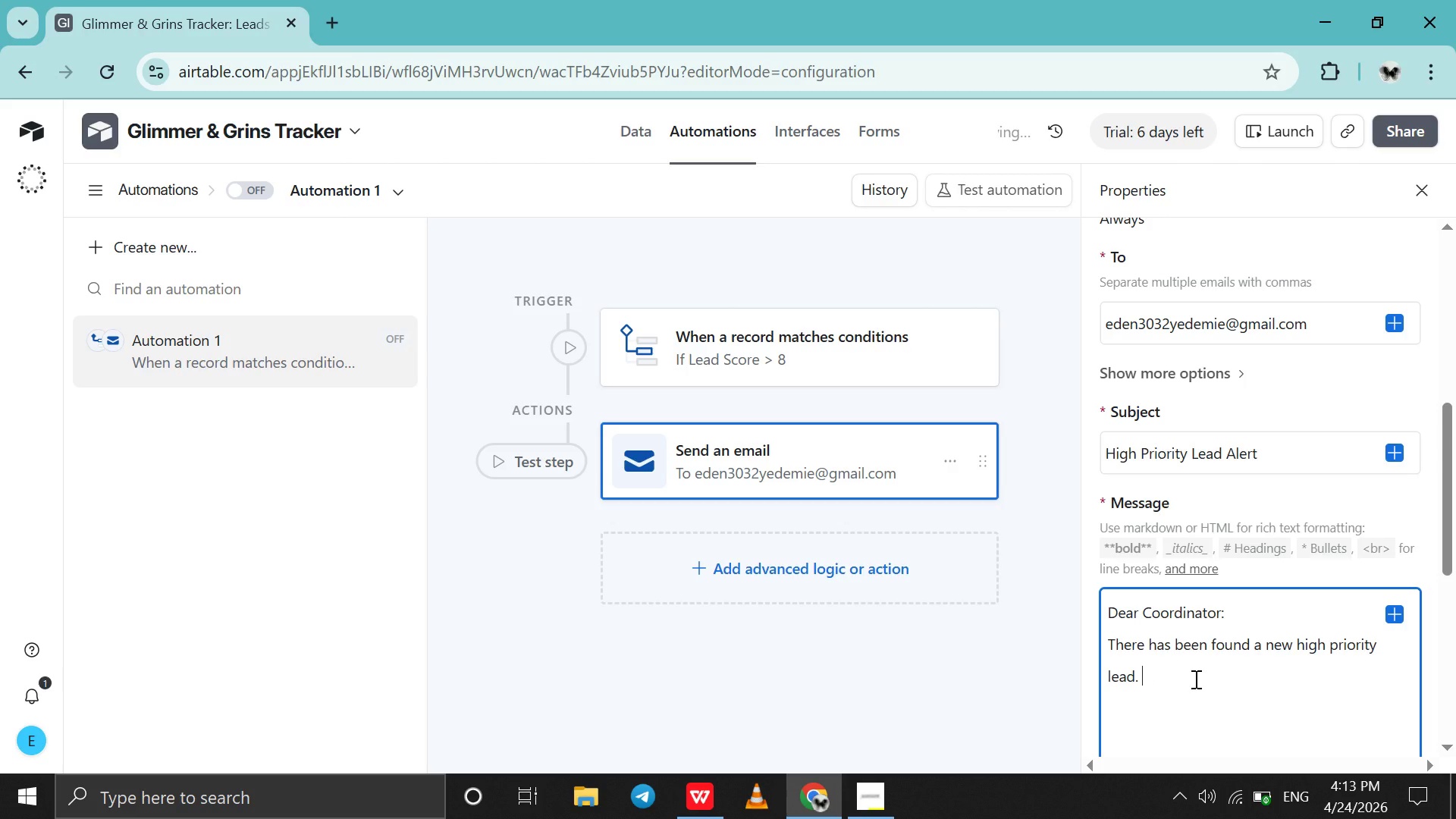 
key(Shift+Enter)
 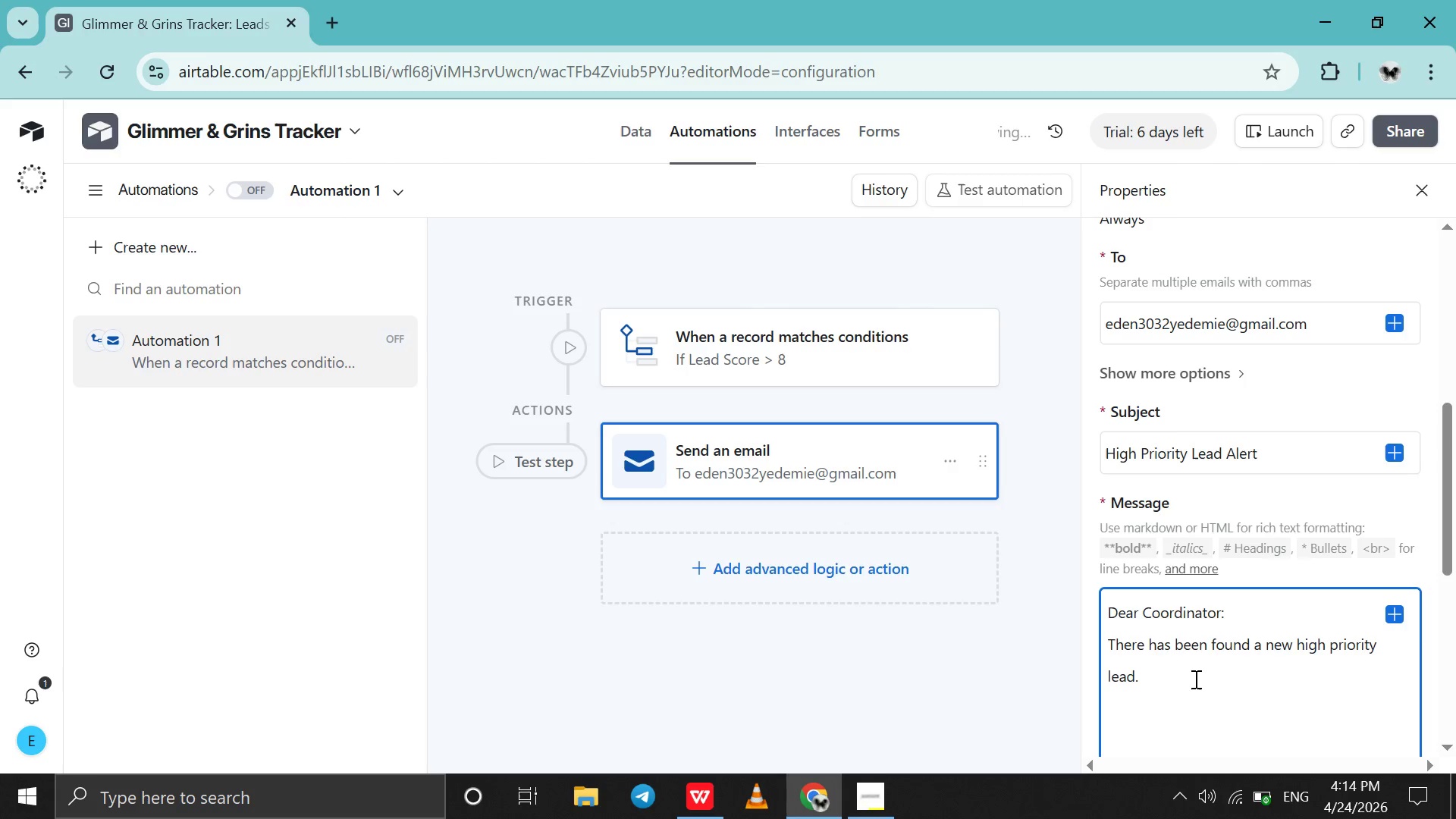 
type(Name: )
 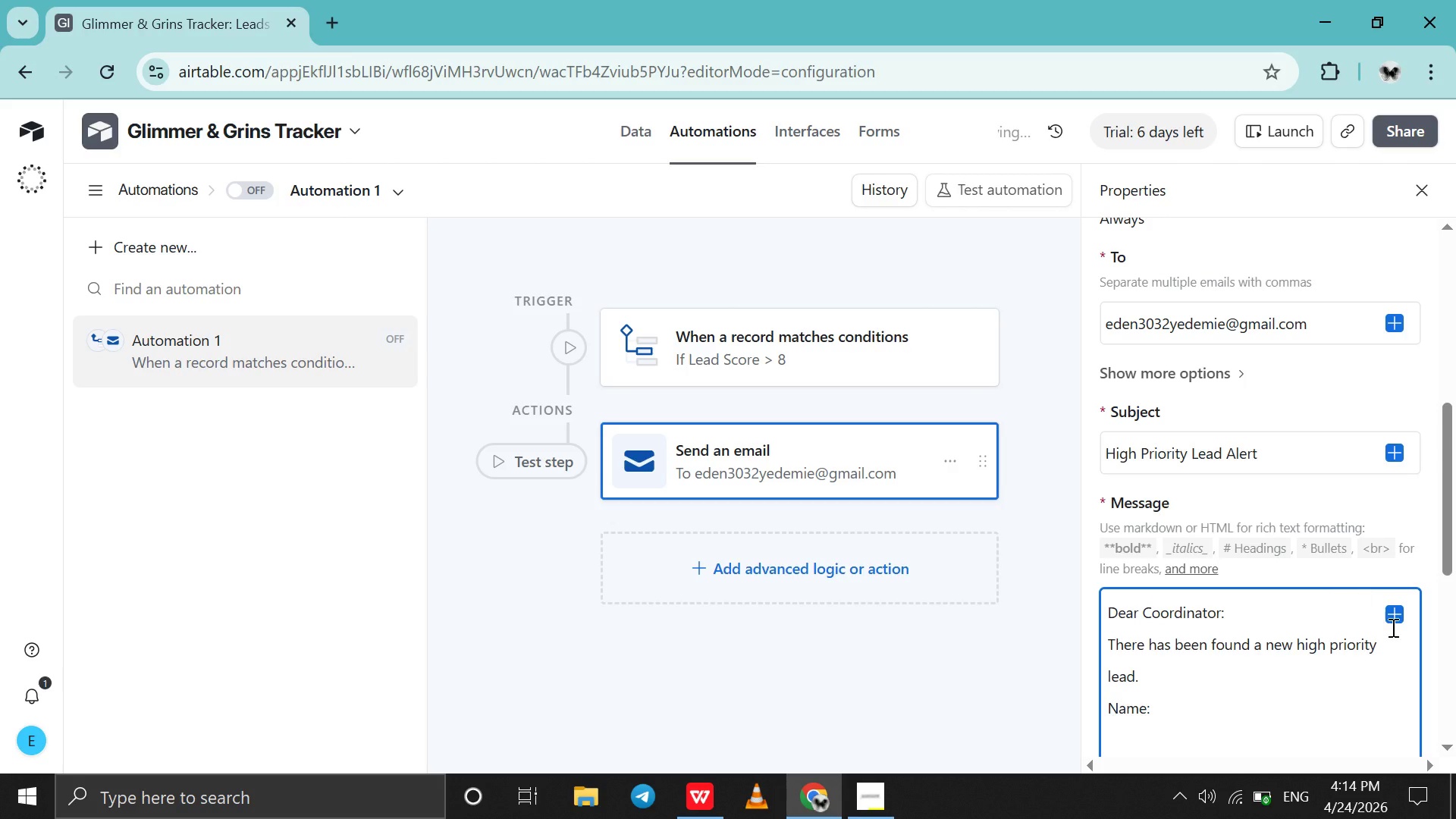 
left_click([1395, 618])
 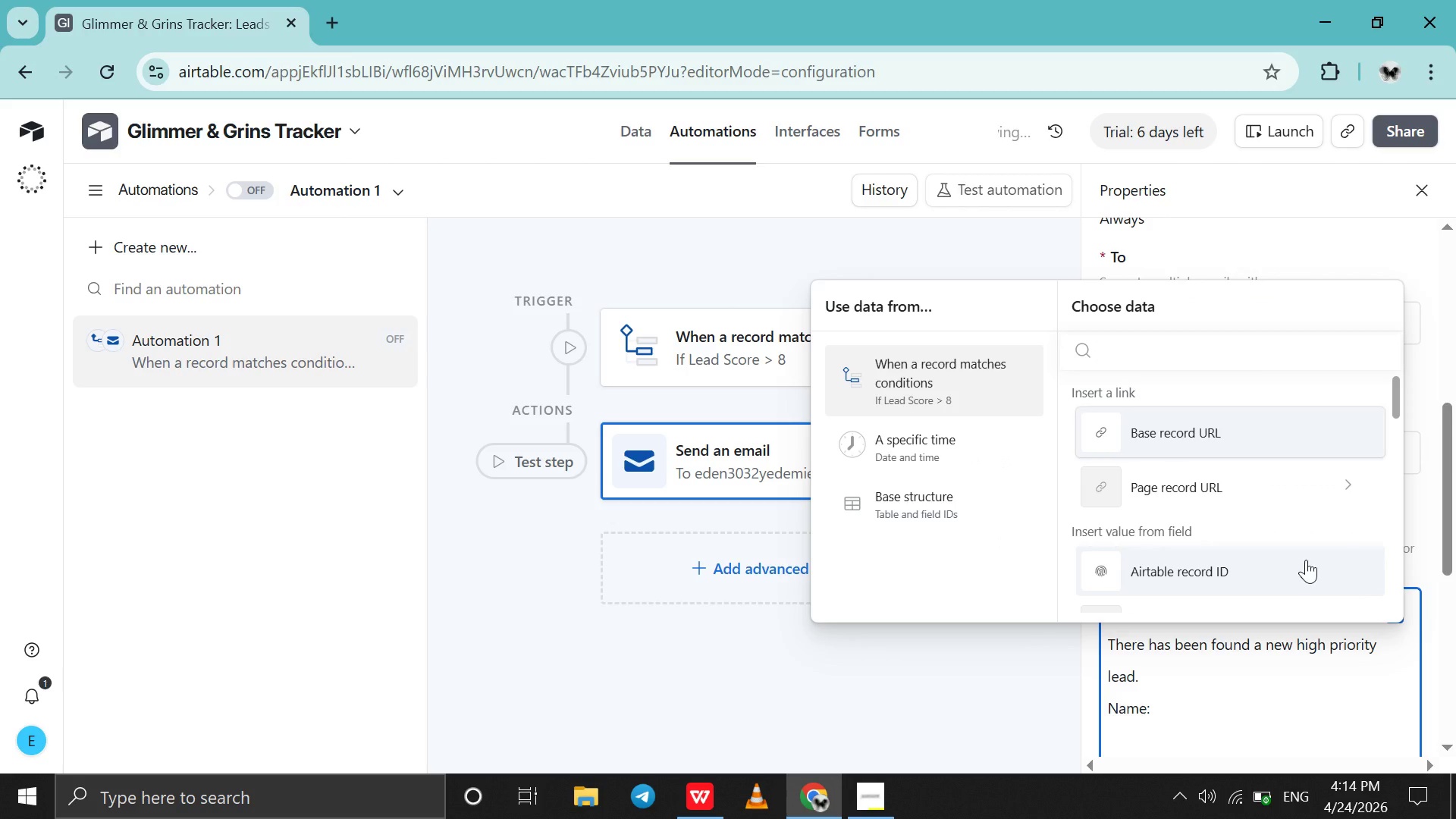 
scroll: coordinate [1306, 560], scroll_direction: down, amount: 3.0
 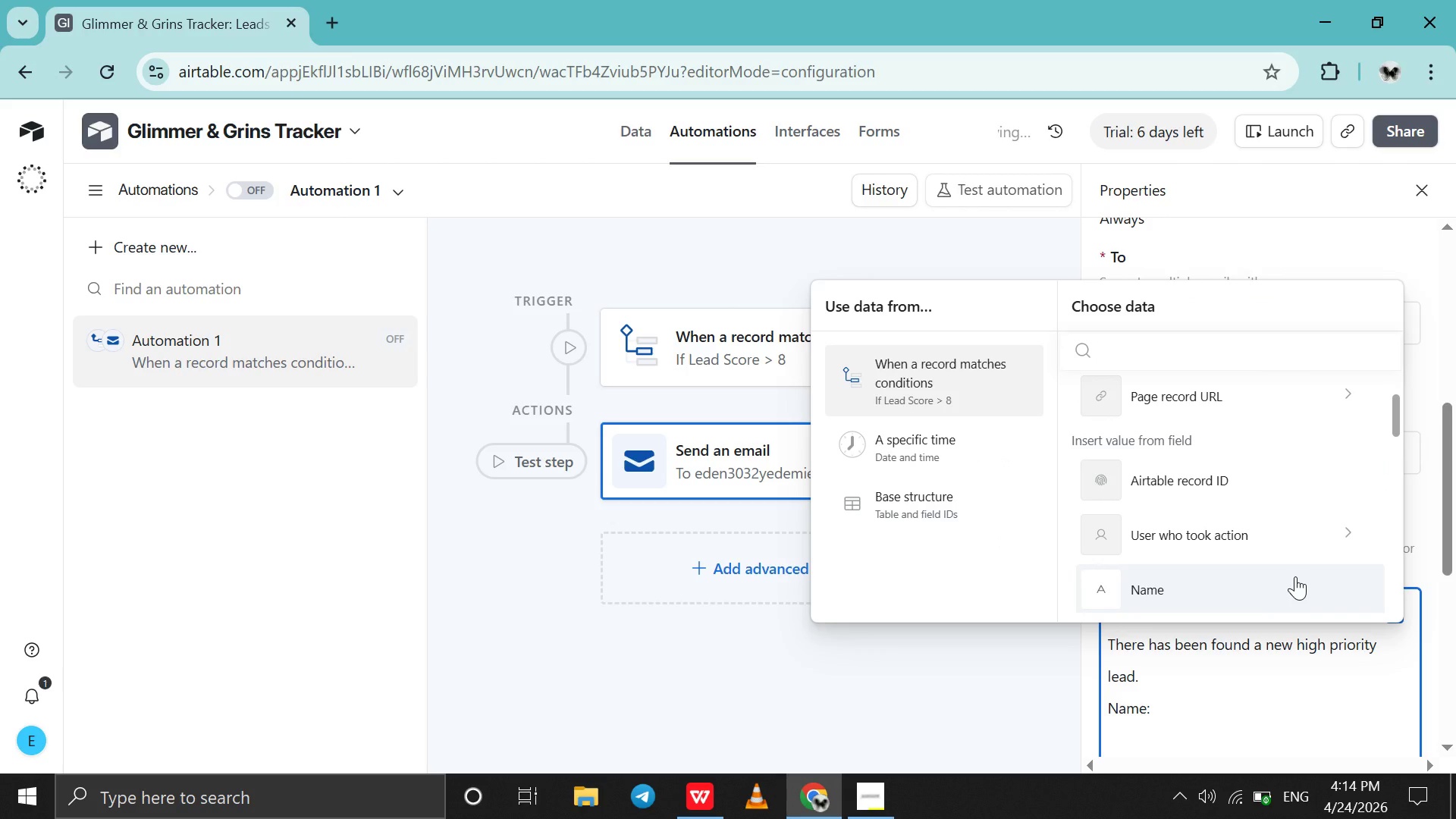 
left_click([1295, 576])
 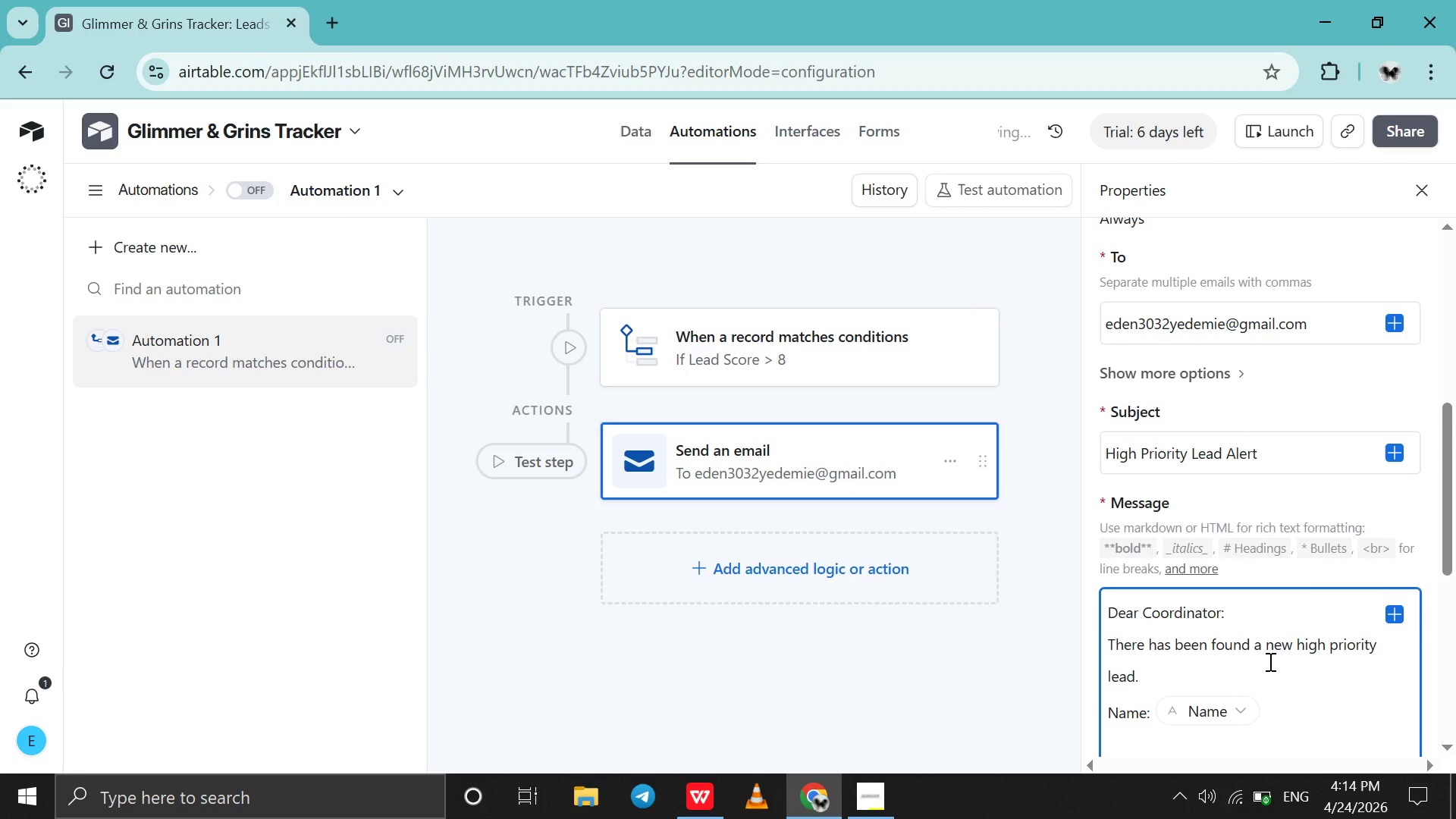 
key(Shift+Enter)
 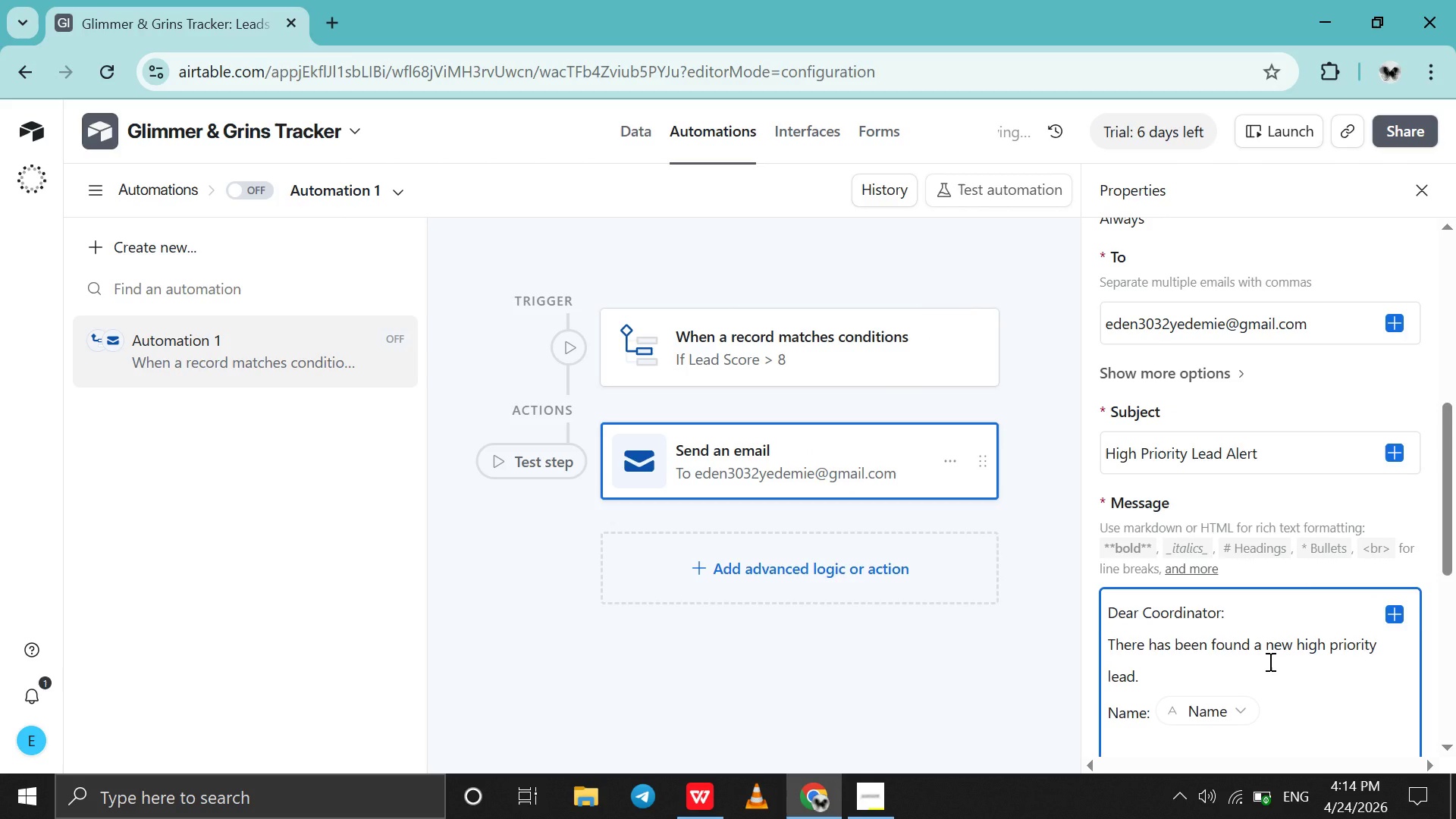 
type(Contact: )
 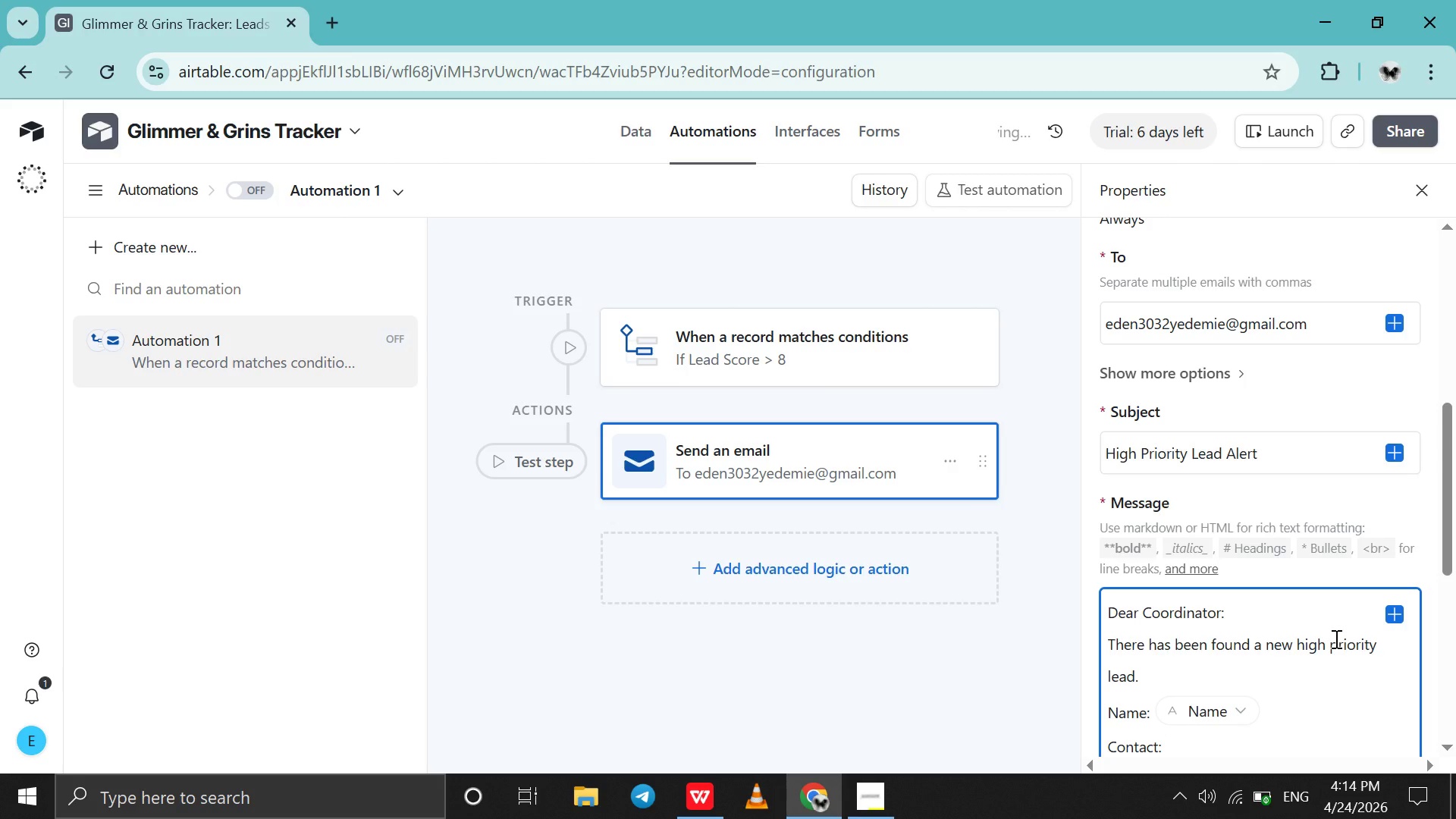 
left_click([1396, 621])
 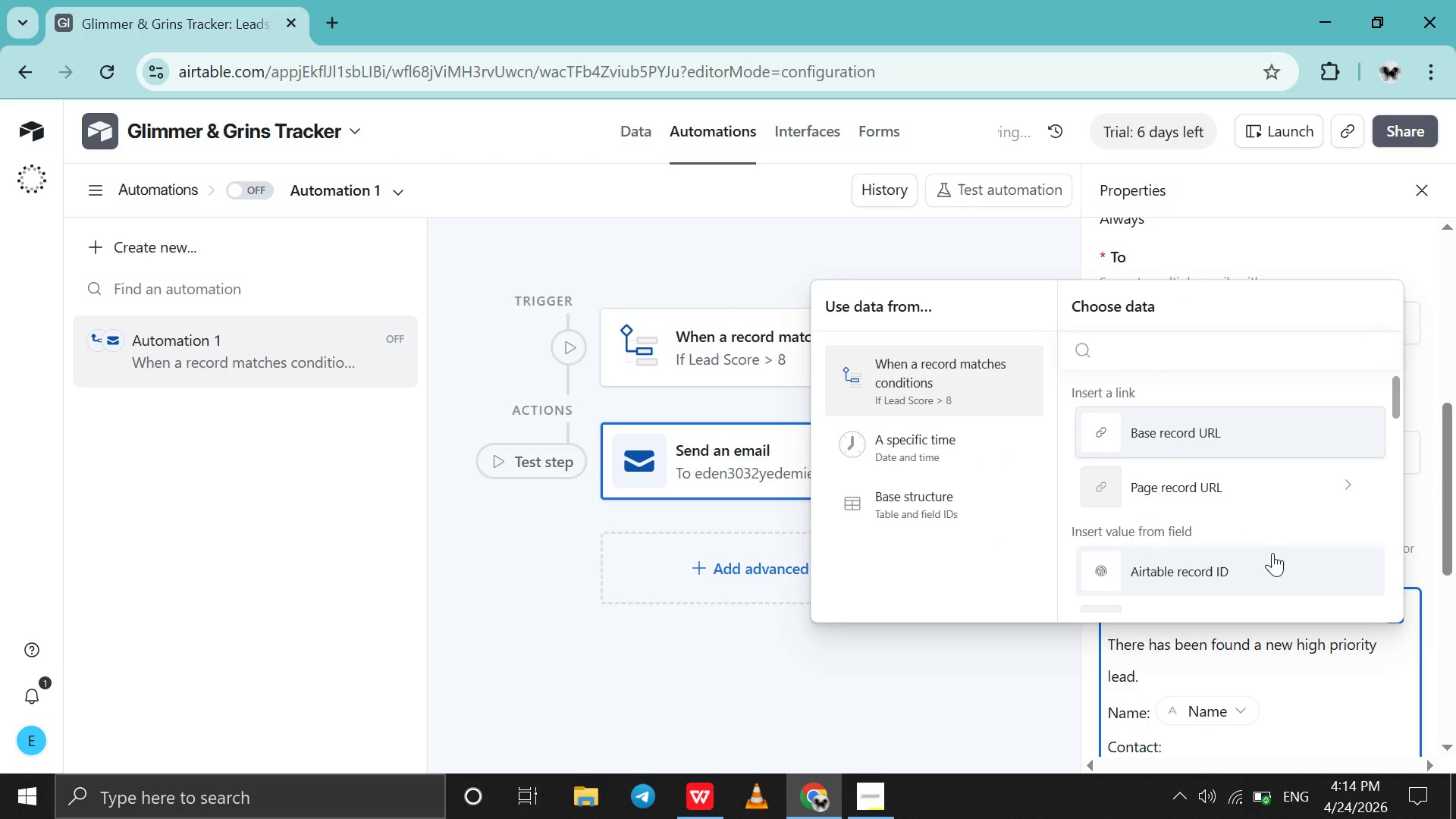 
scroll: coordinate [1272, 553], scroll_direction: down, amount: 8.0
 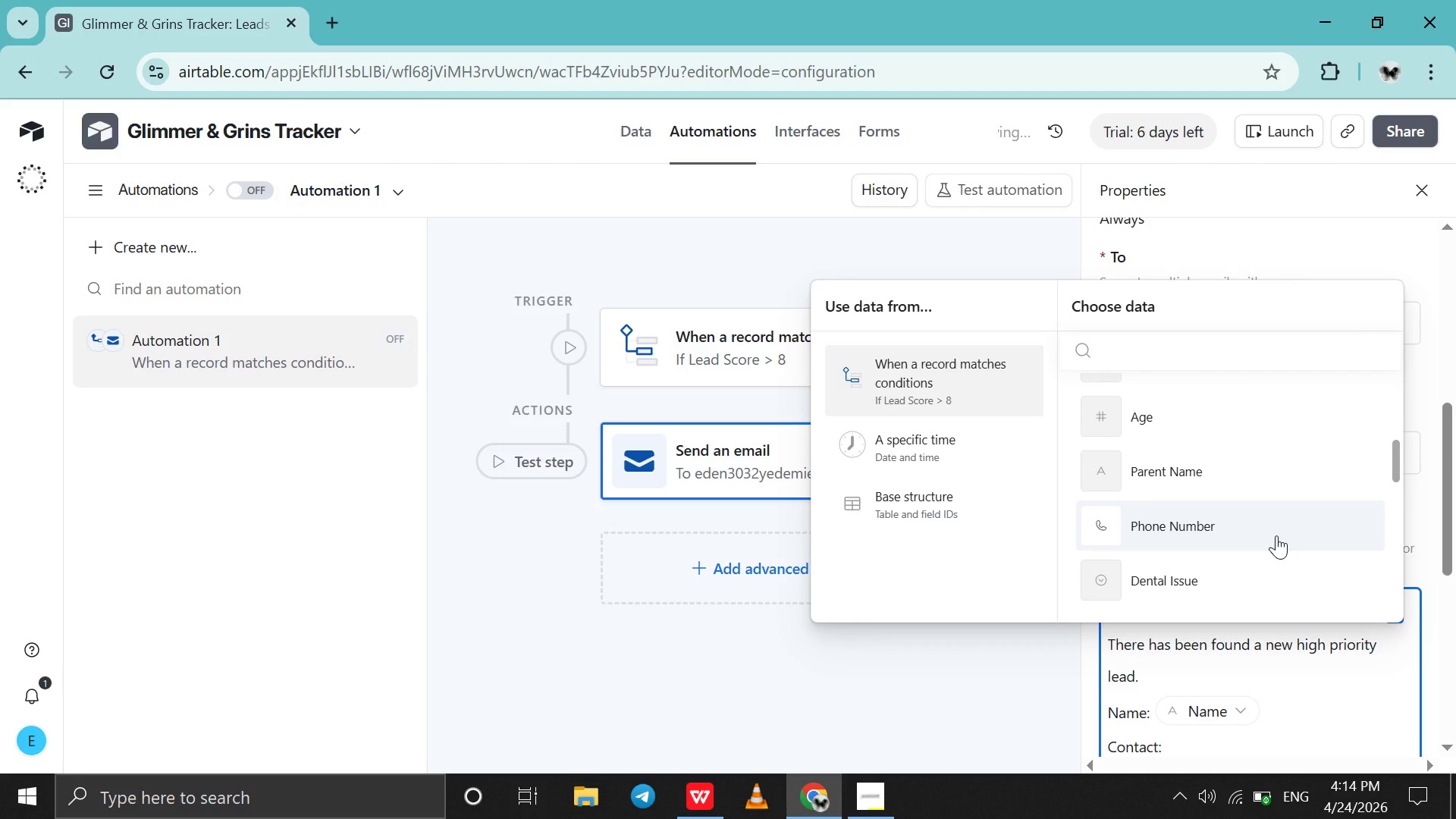 
left_click([1276, 535])
 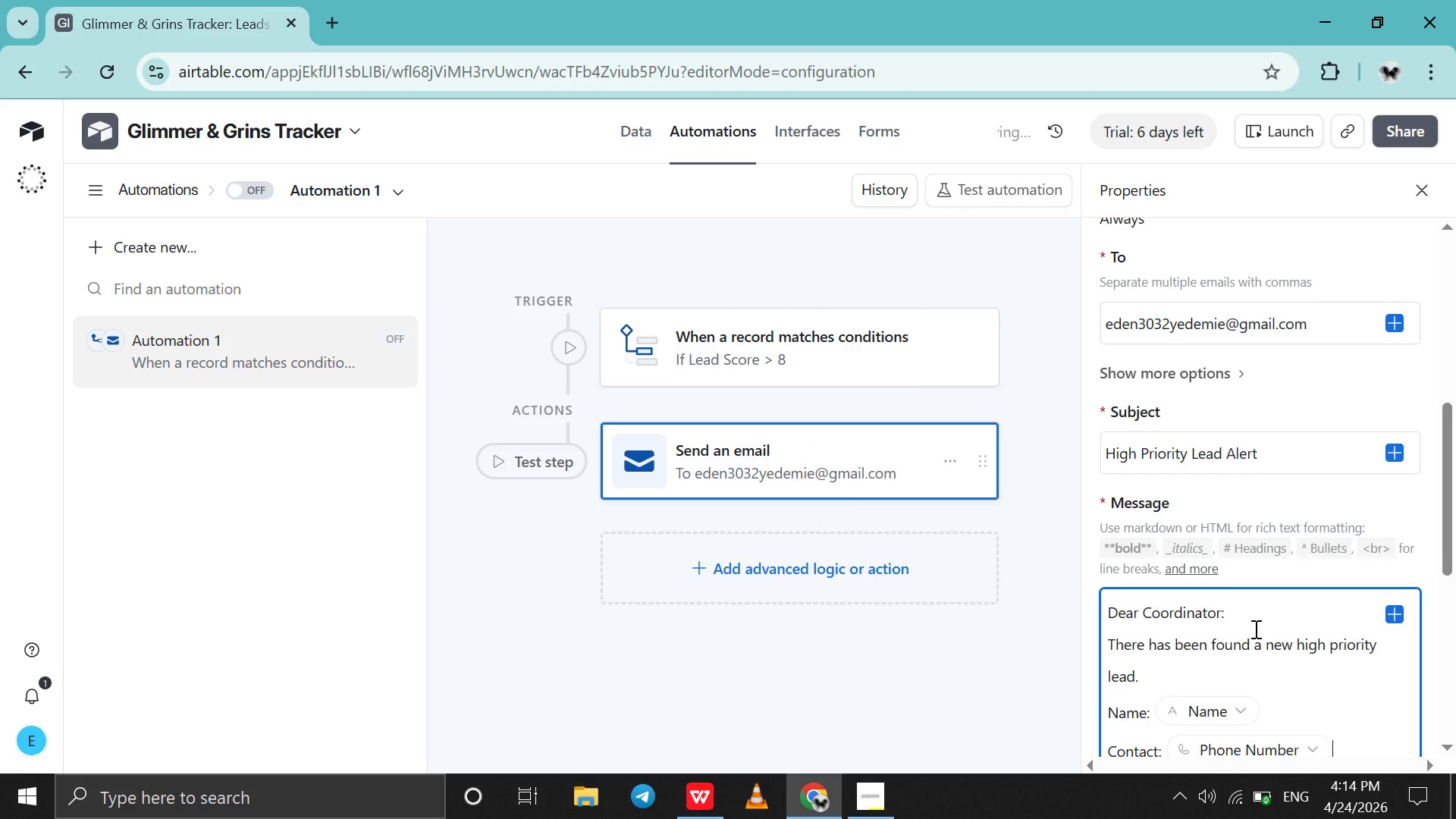 
scroll: coordinate [1248, 676], scroll_direction: down, amount: 5.0
 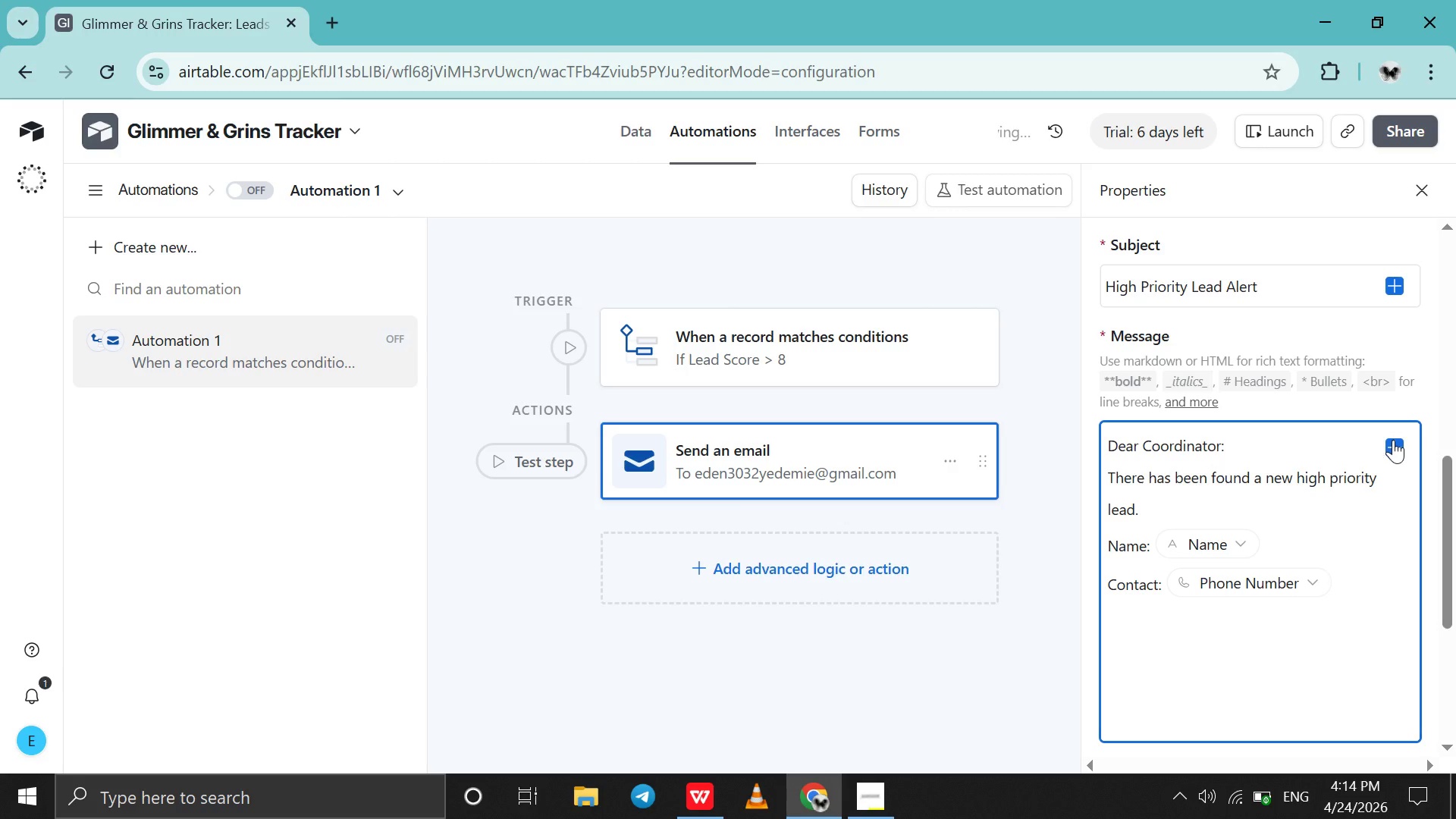 
left_click([1393, 447])
 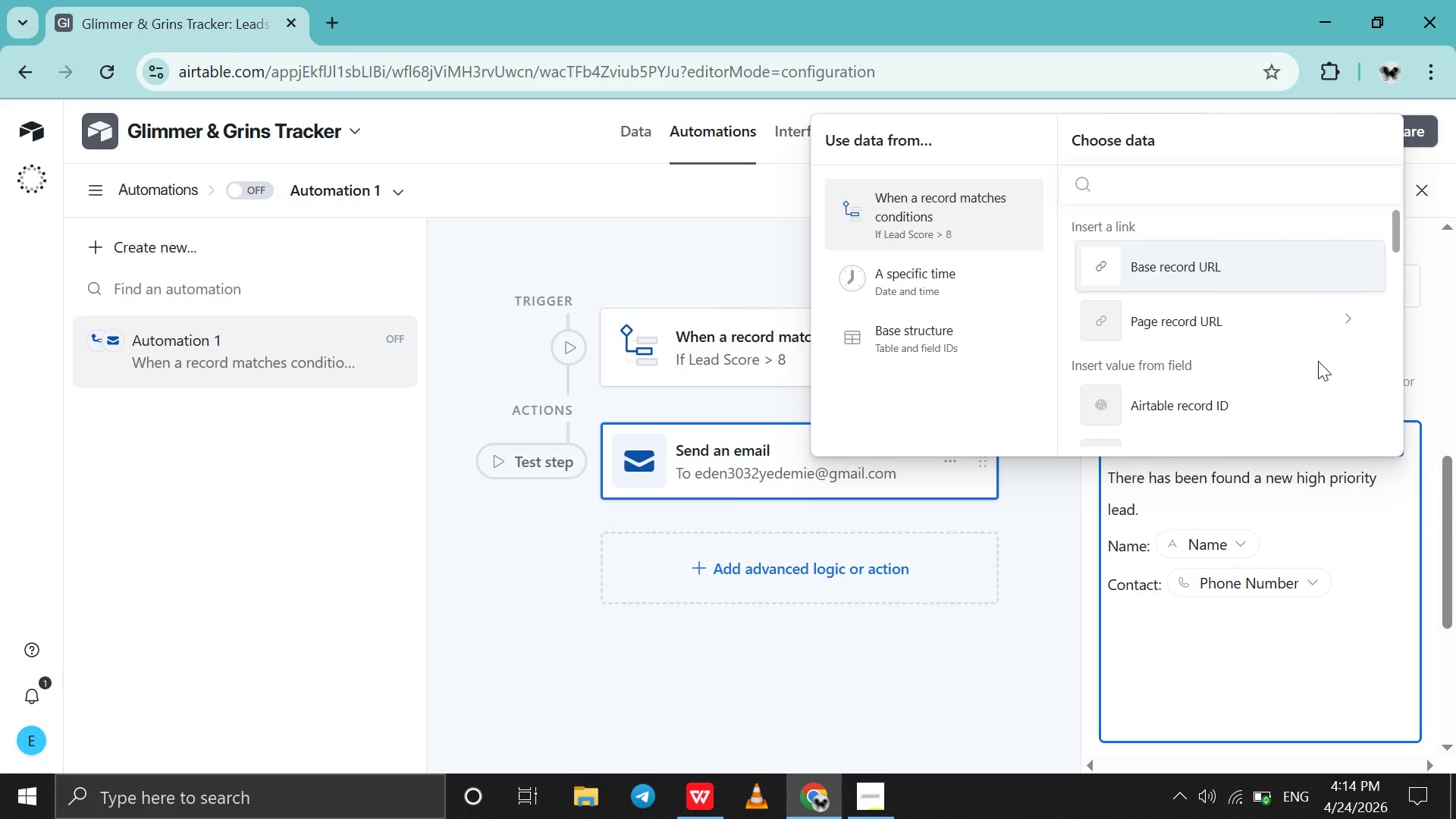 
scroll: coordinate [1318, 361], scroll_direction: down, amount: 10.0
 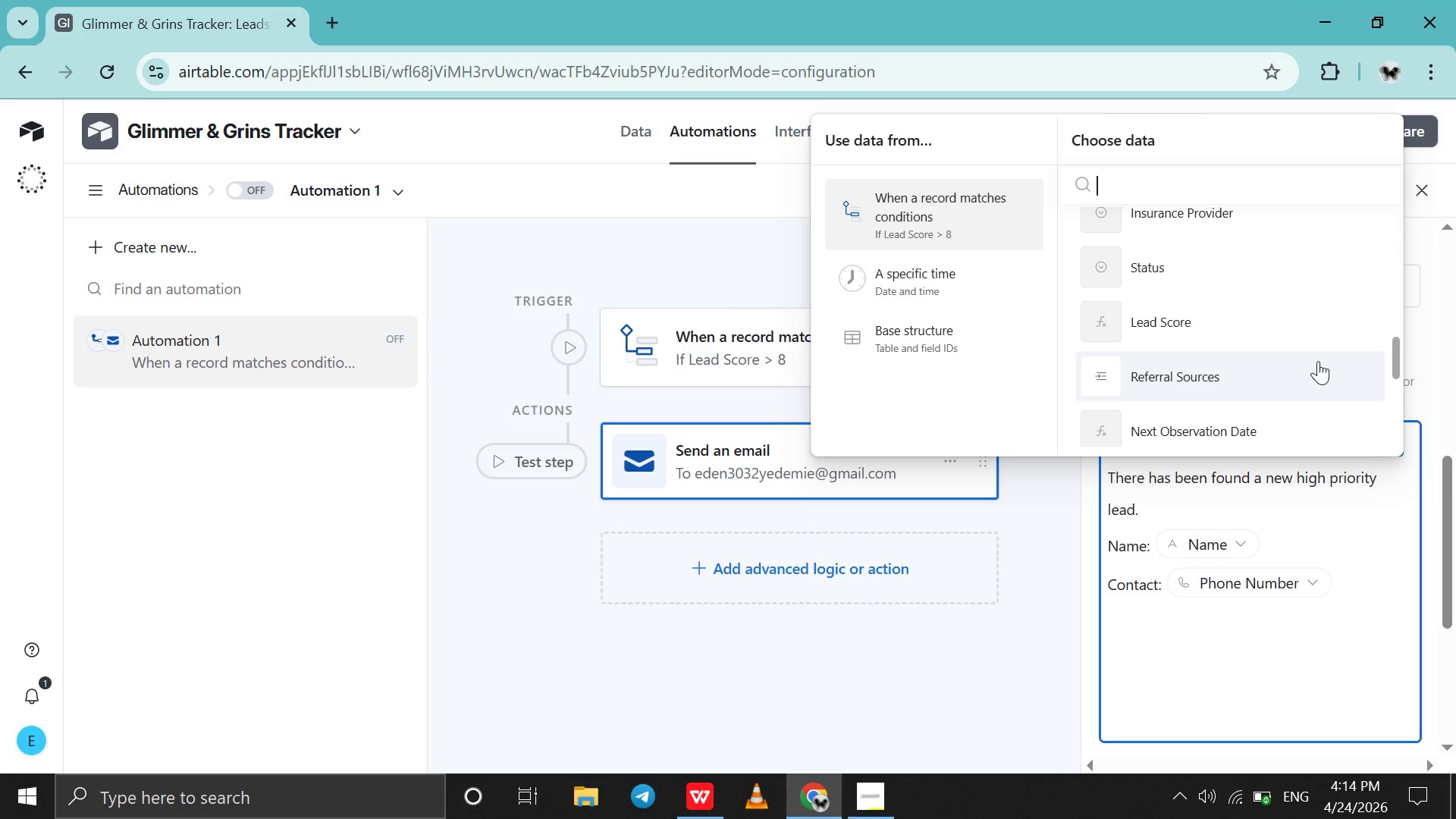 
wait(11.8)
 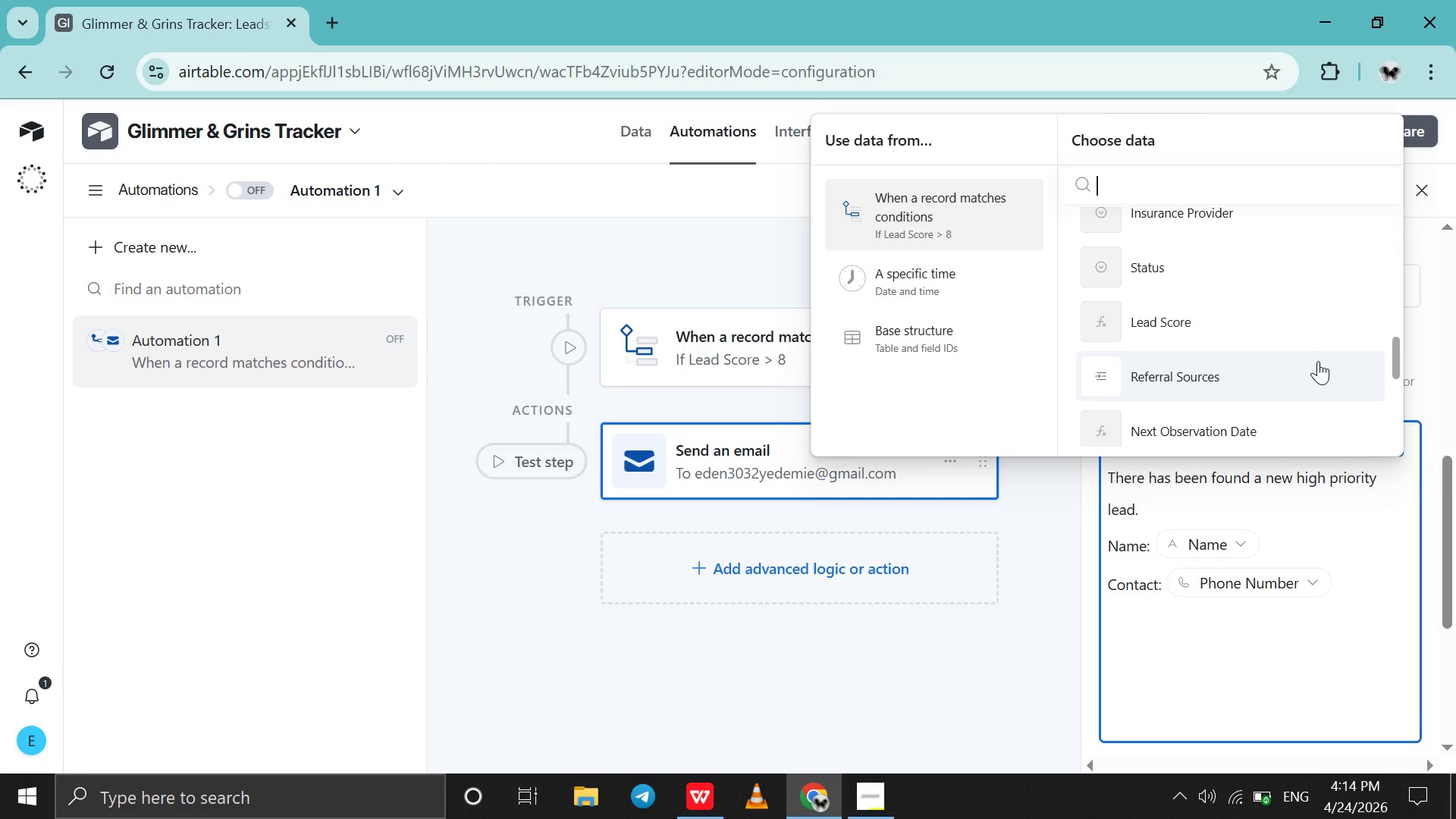 
left_click([1264, 622])
 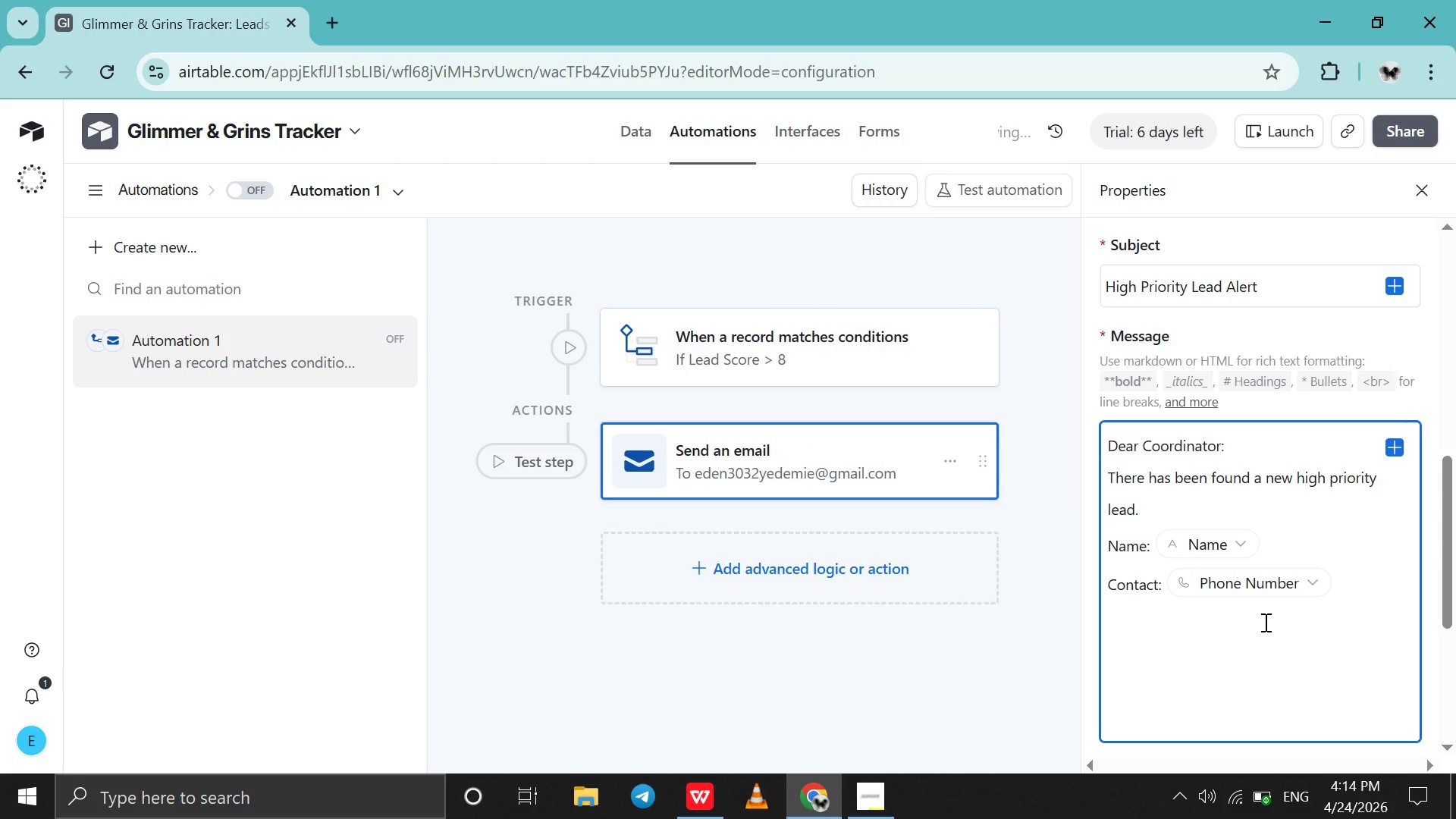 
key(Shift+Enter)
 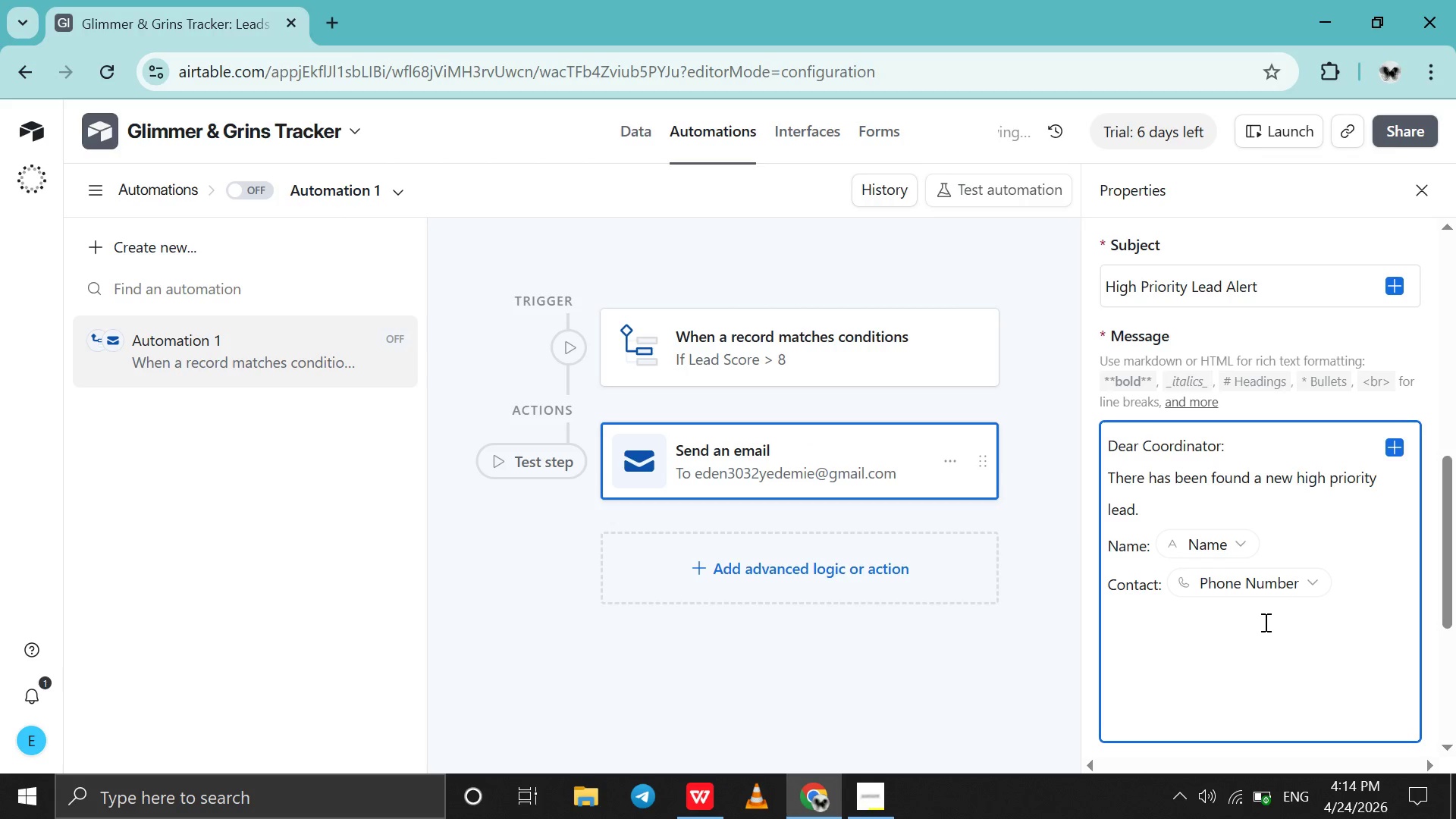 
type(Please Contact Th)
key(Backspace)
key(Backspace)
key(Backspace)
key(Backspace)
key(Backspace)
type(contact them as soon as possible. )
 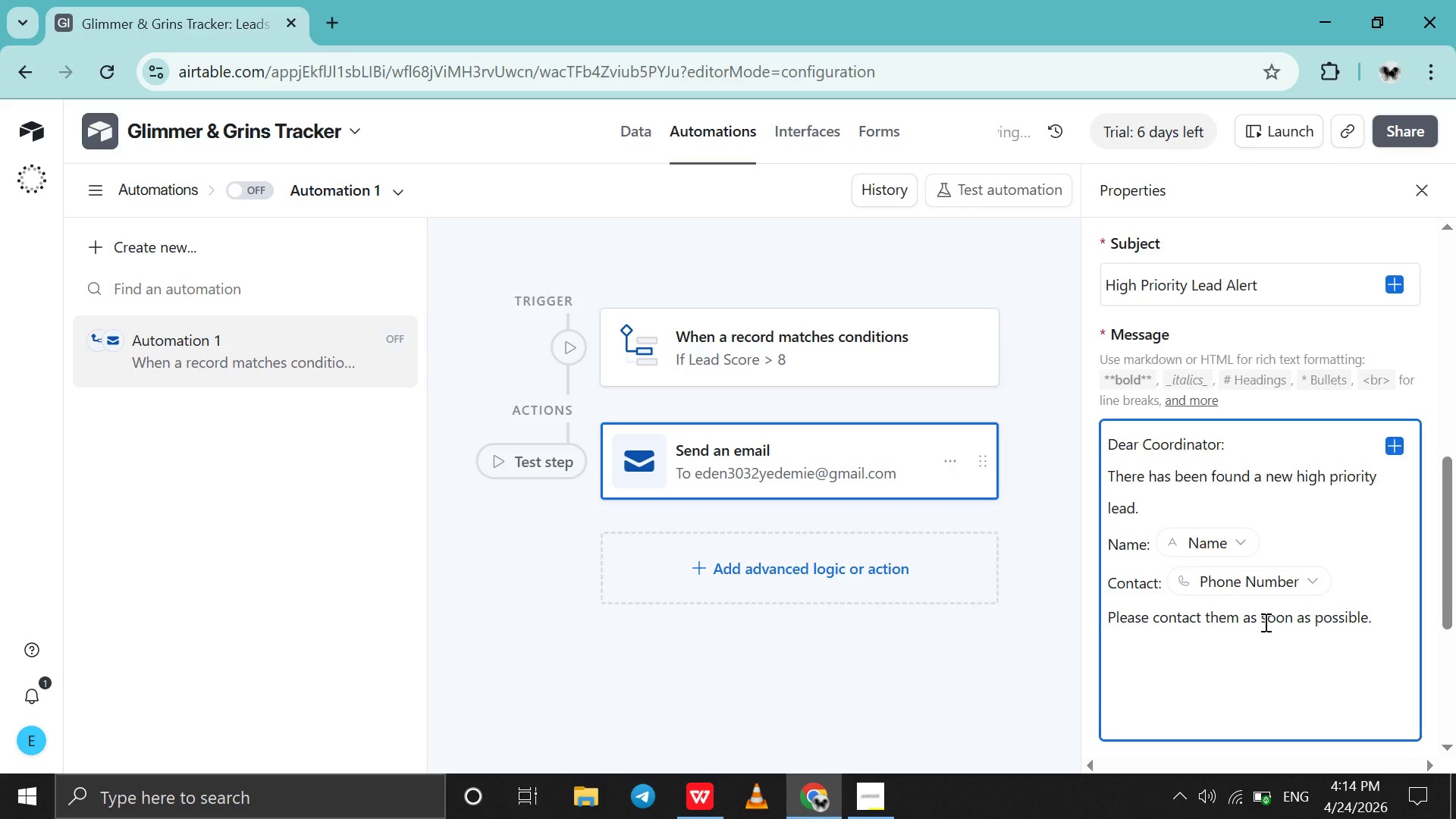 
scroll: coordinate [1264, 622], scroll_direction: down, amount: 11.0
 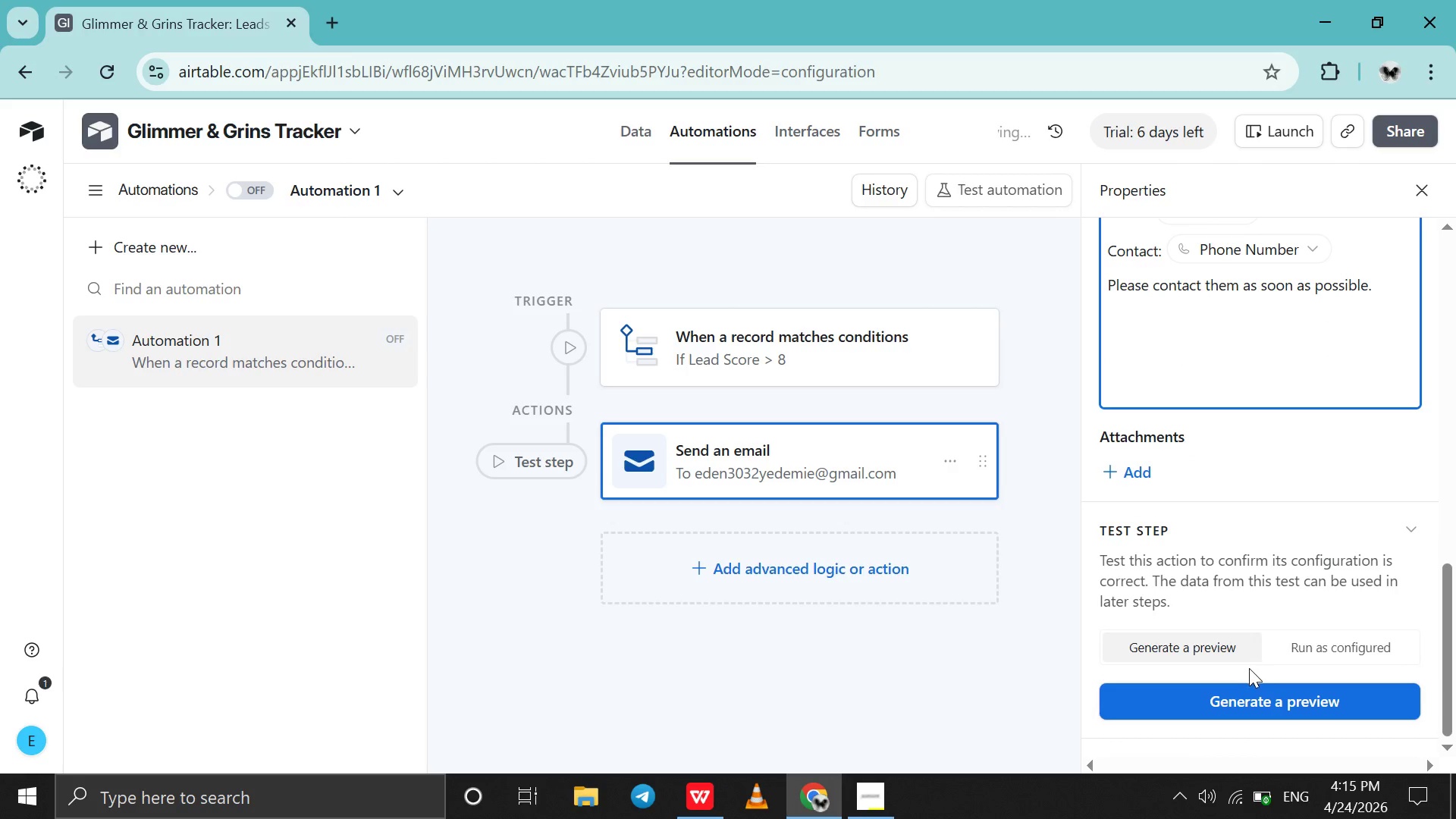 
scroll: coordinate [1307, 589], scroll_direction: up, amount: 18.0
 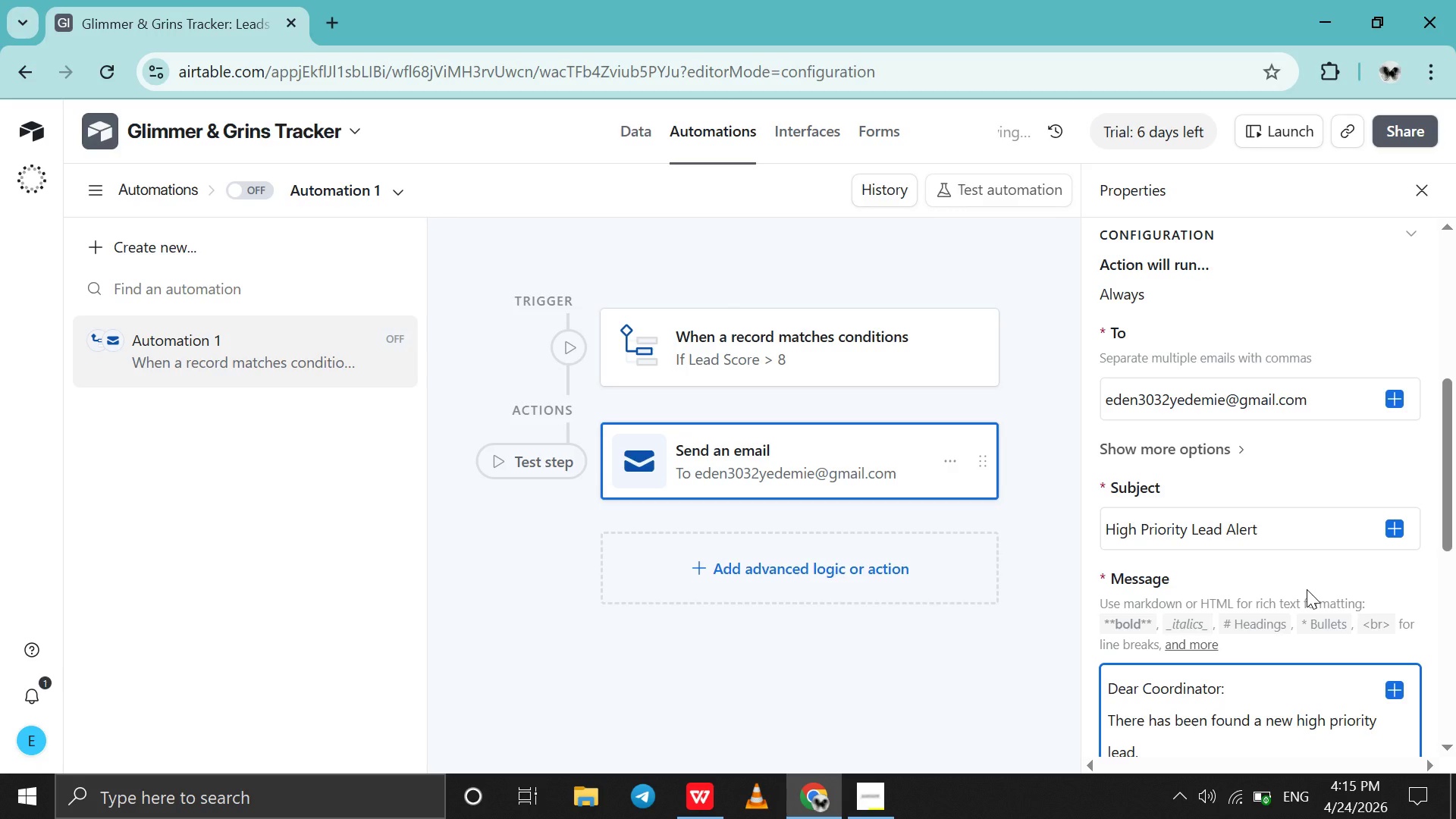 
scroll: coordinate [1262, 678], scroll_direction: down, amount: 19.0
 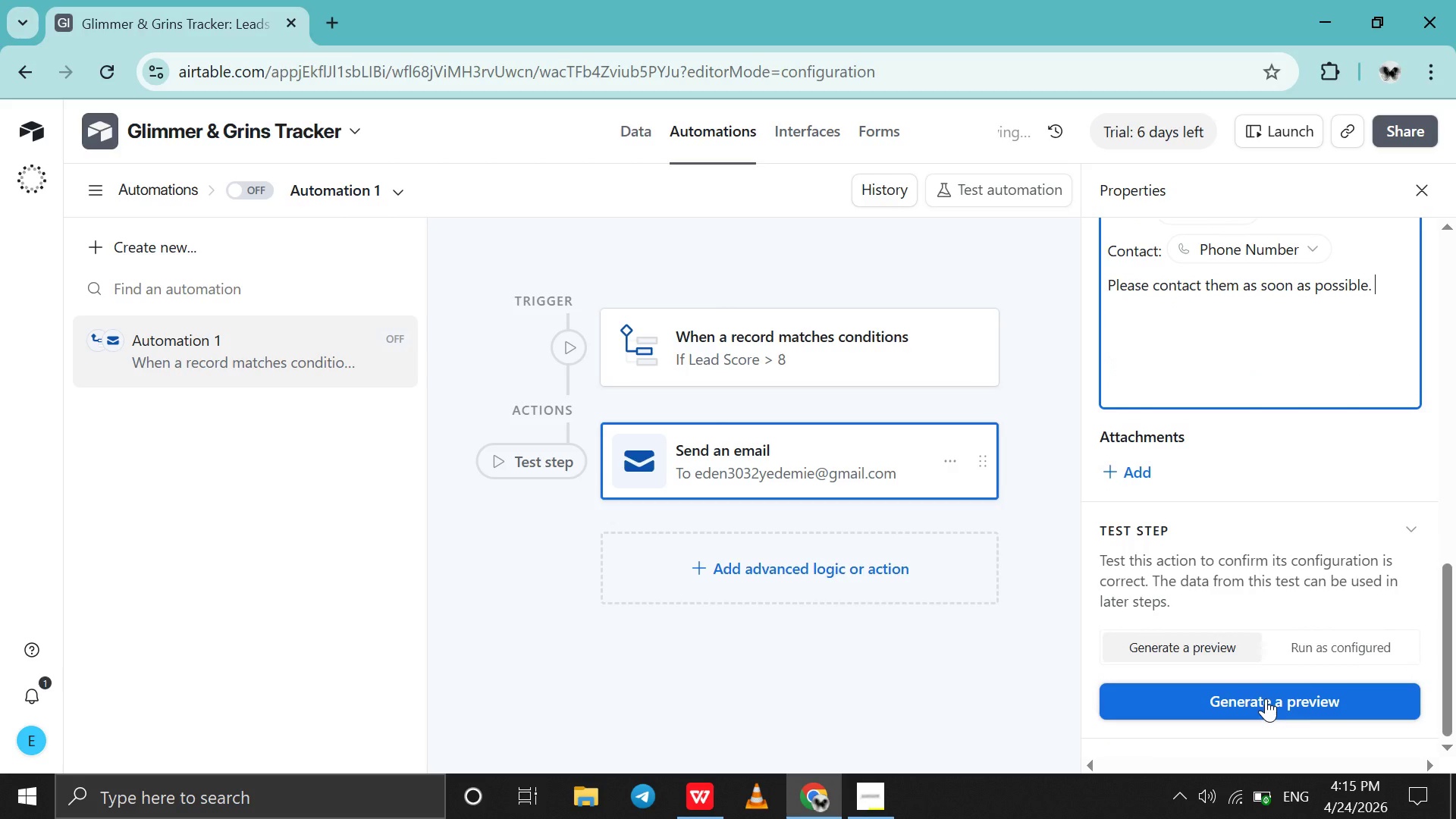 
left_click([1266, 701])
 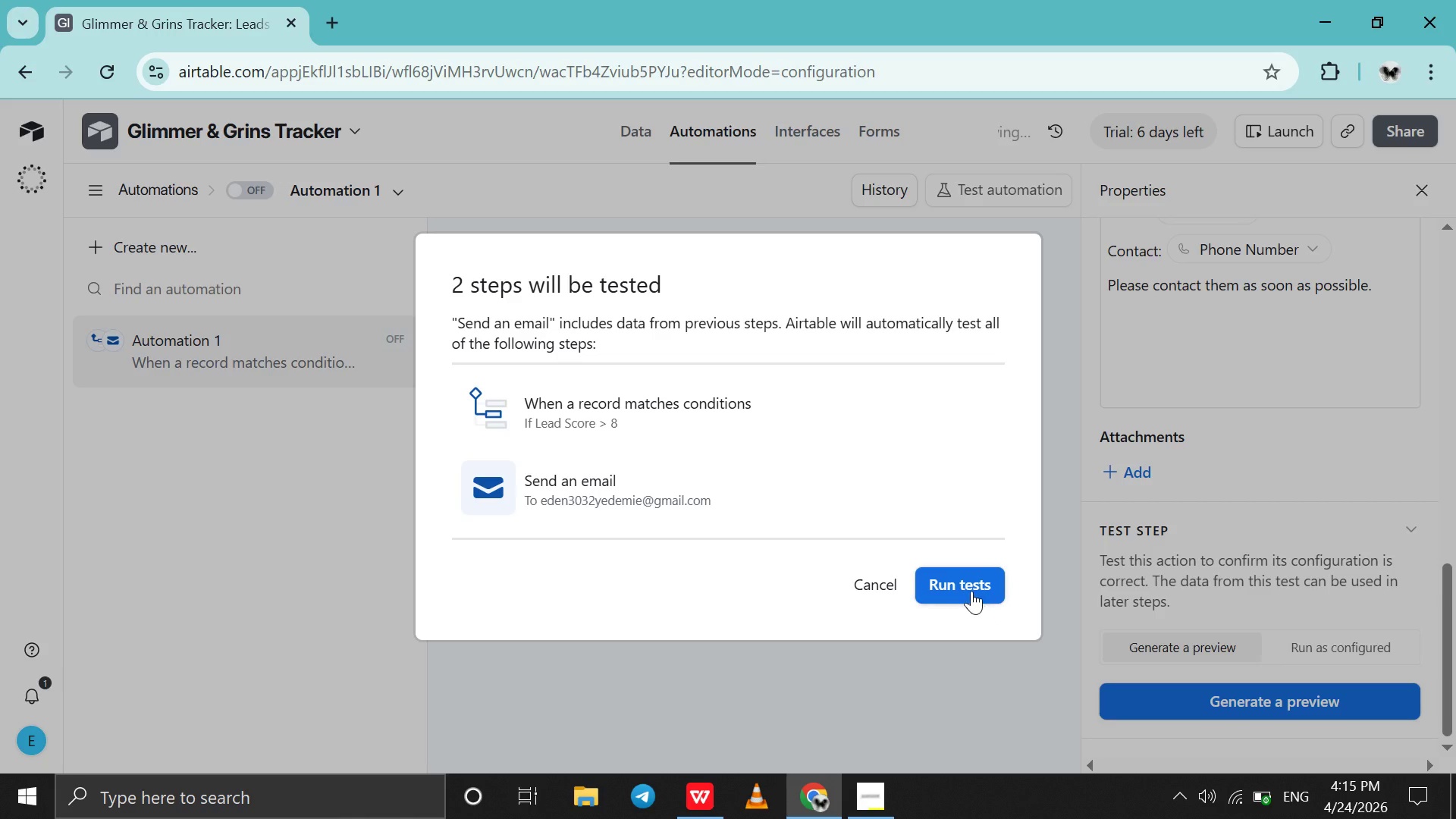 
left_click([971, 591])
 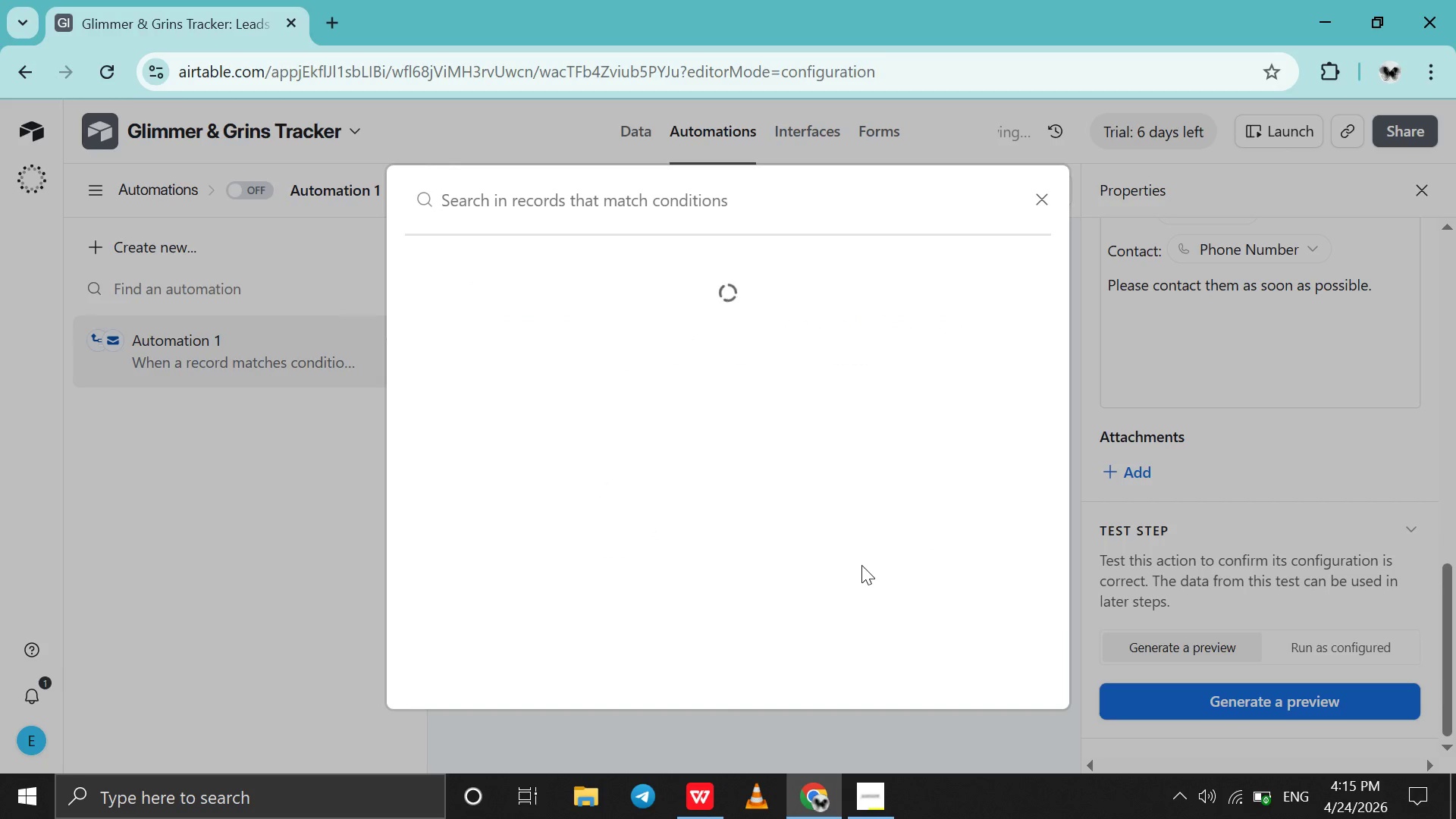 
wait(7.28)
 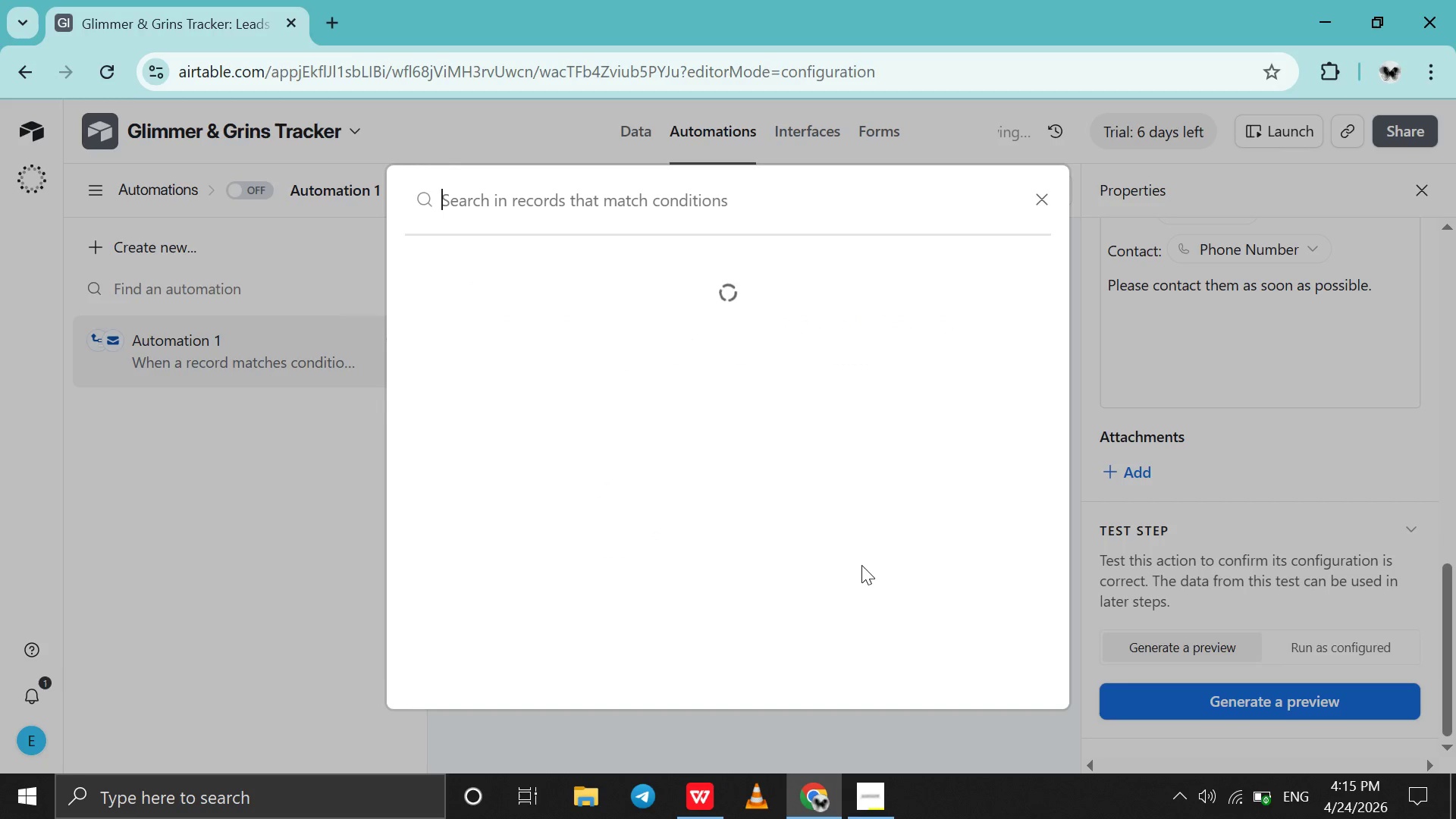 
left_click([698, 792])
 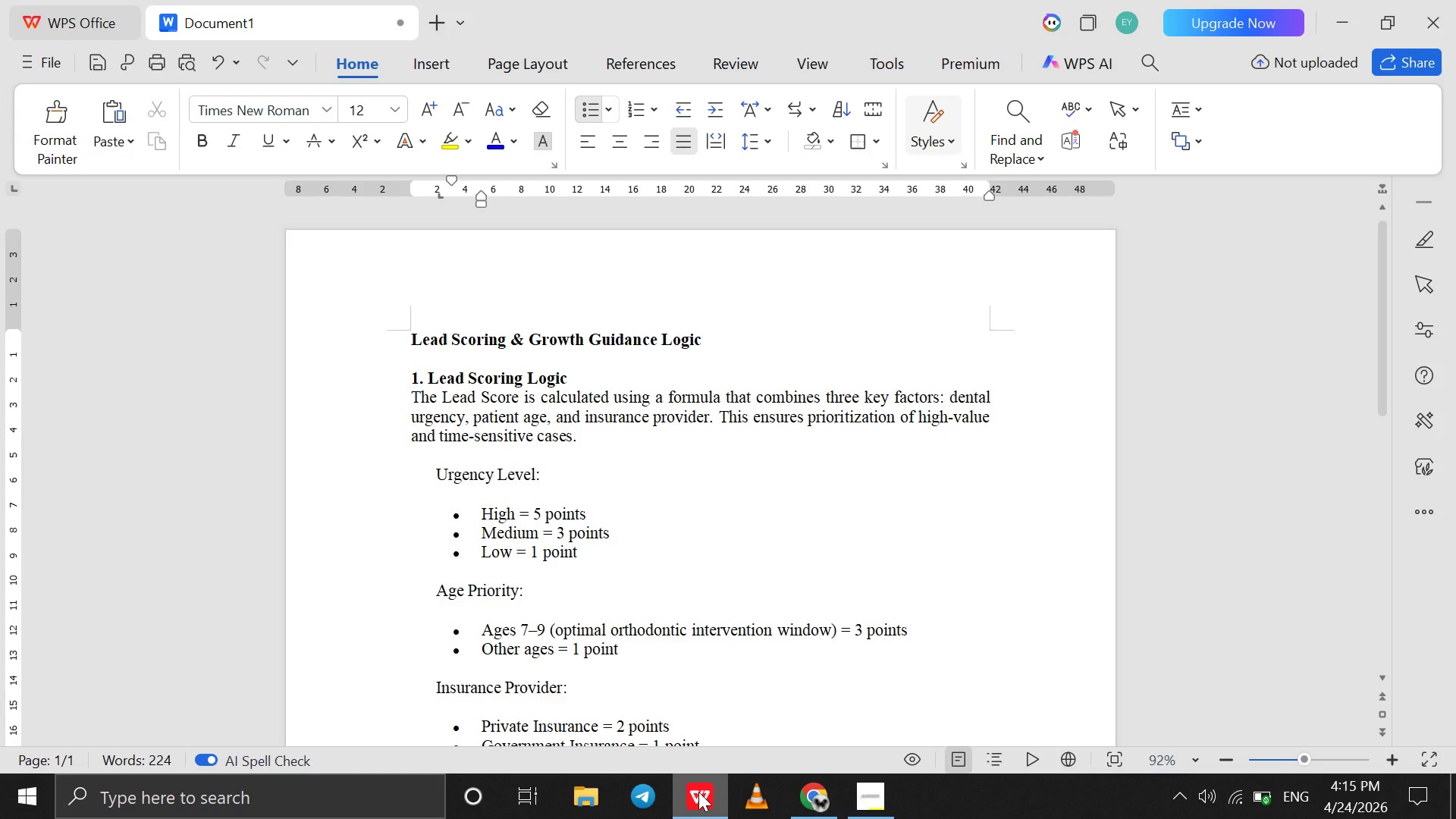 
left_click([698, 792])
 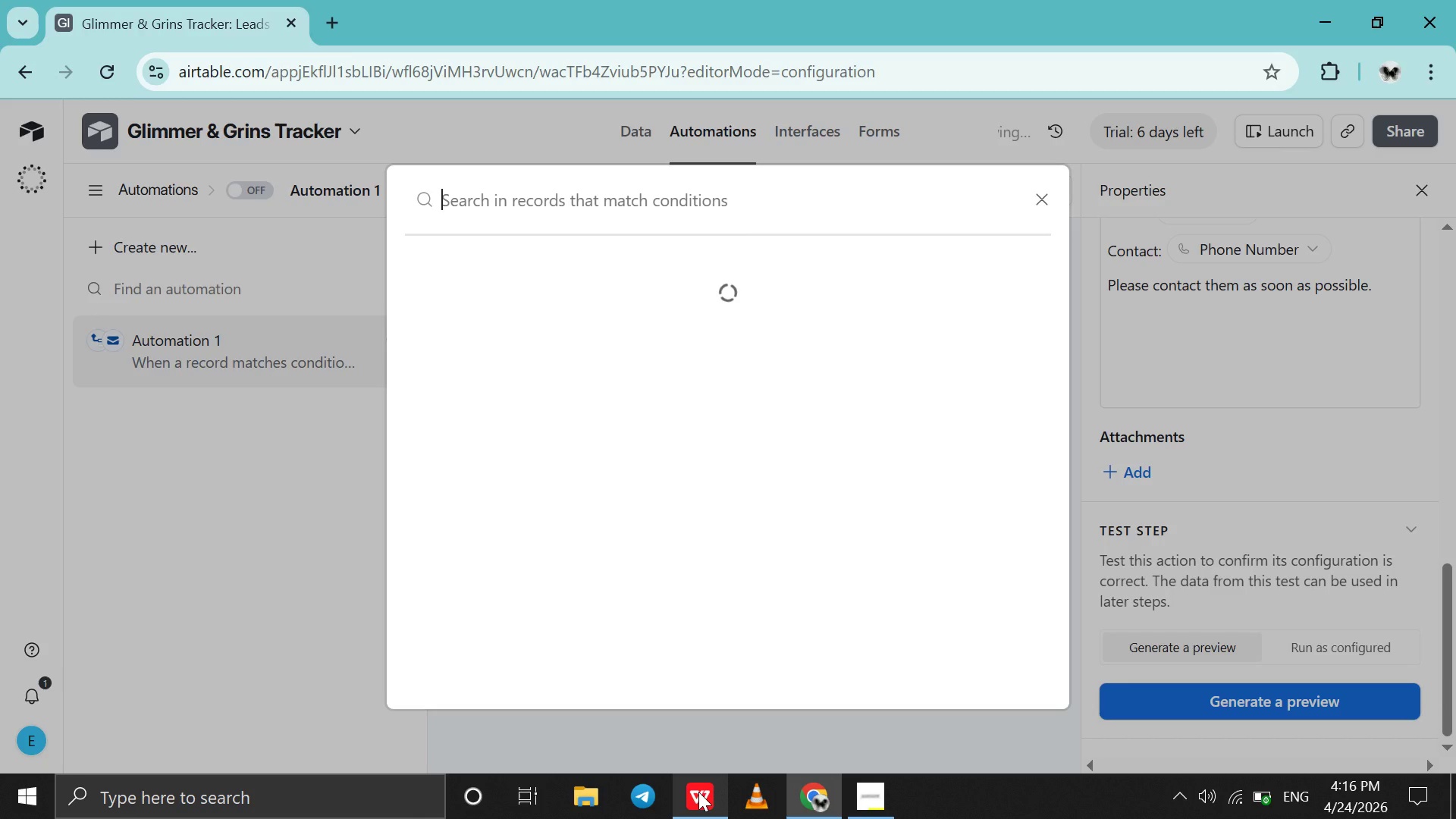 
wait(50.88)
 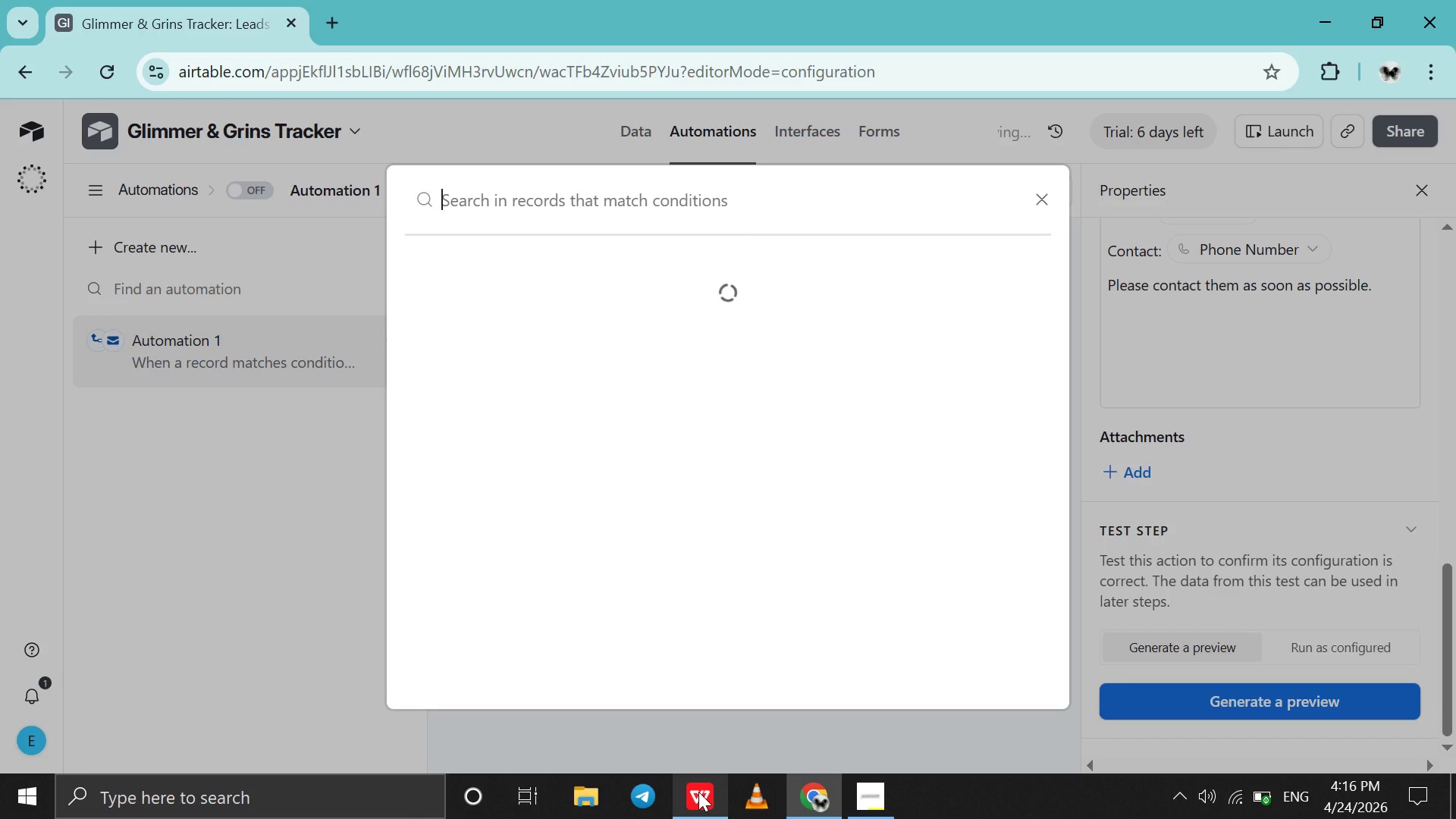 
left_click([1041, 205])
 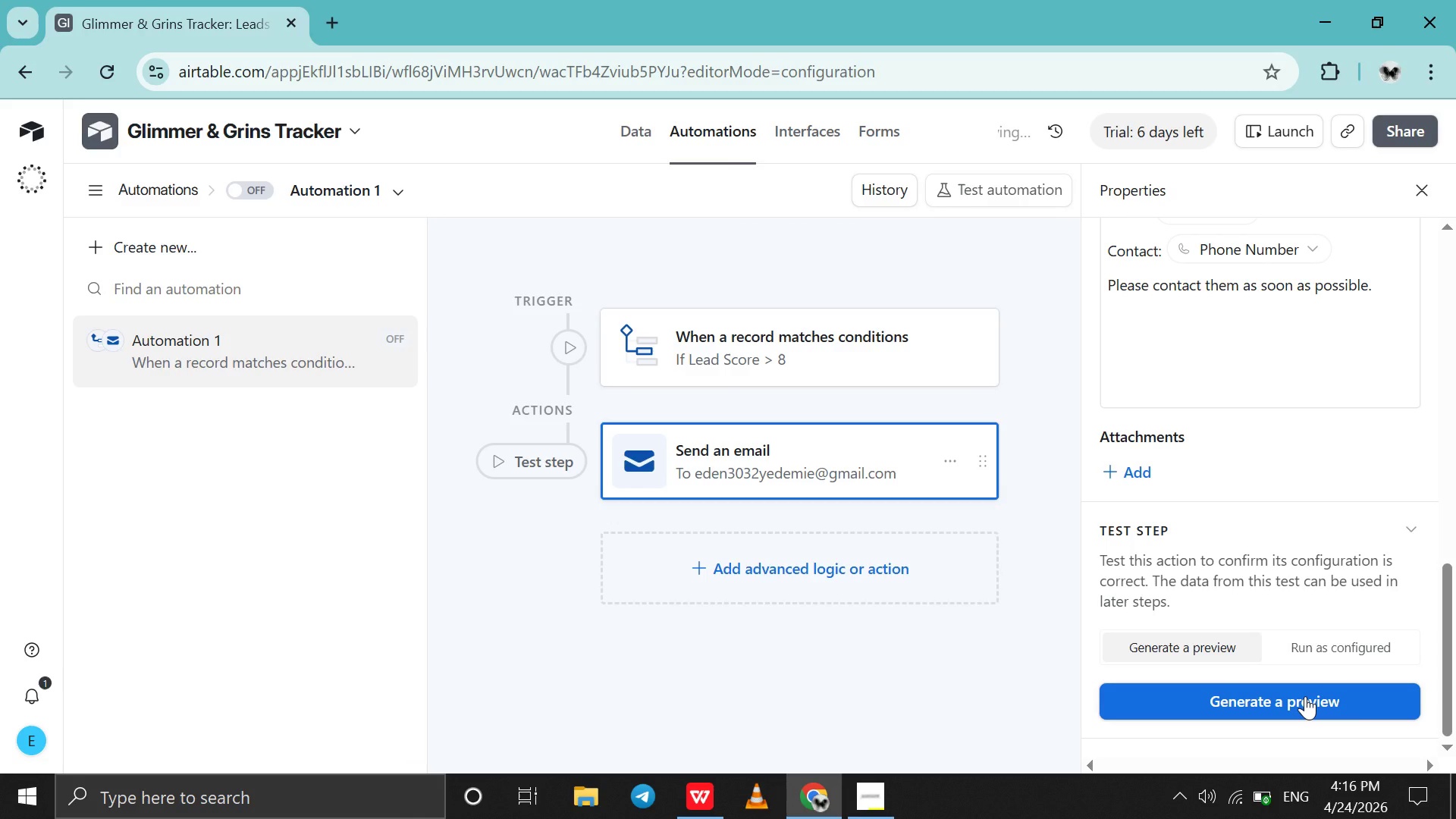 
left_click([1305, 696])
 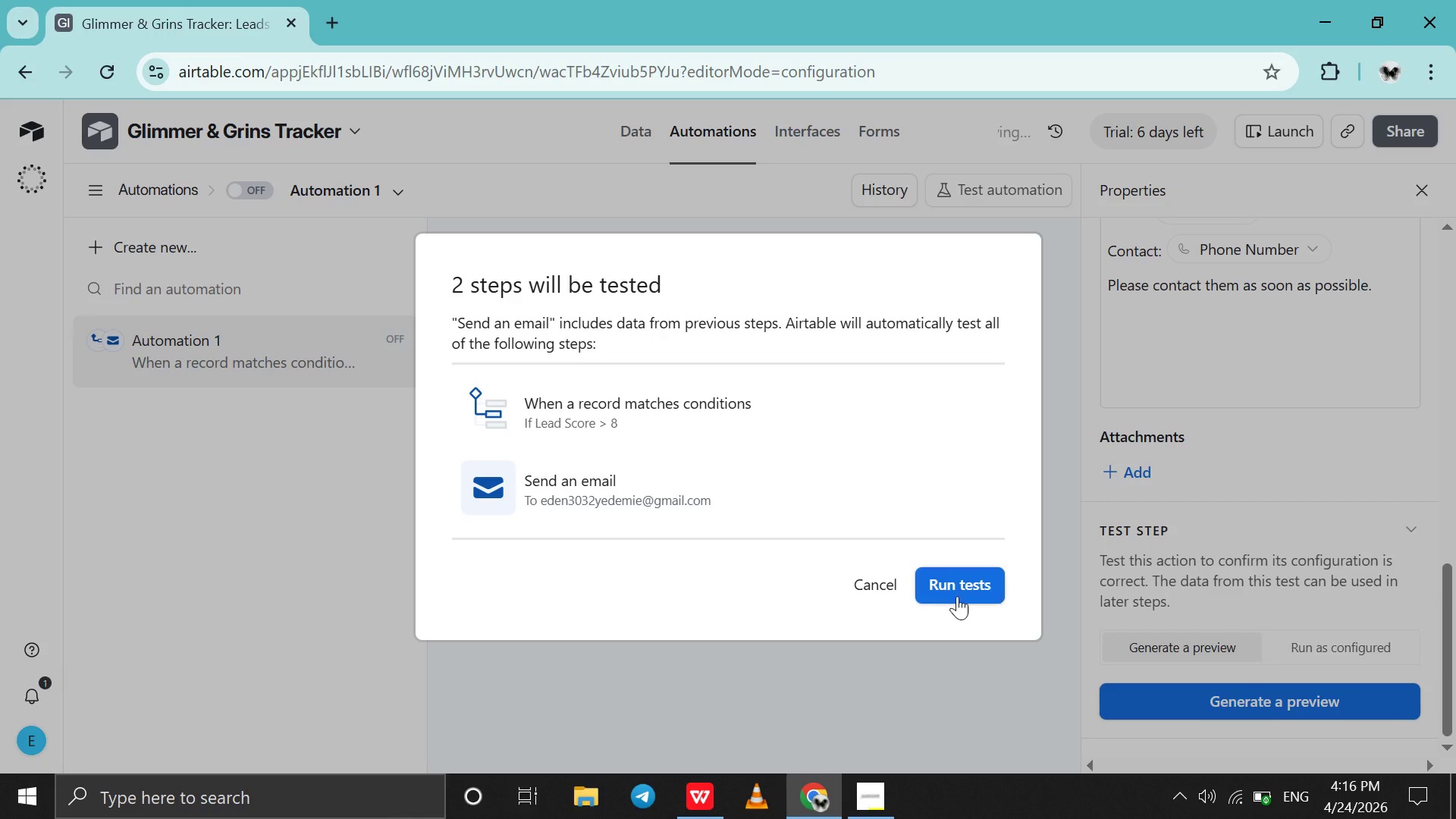 
left_click([957, 596])
 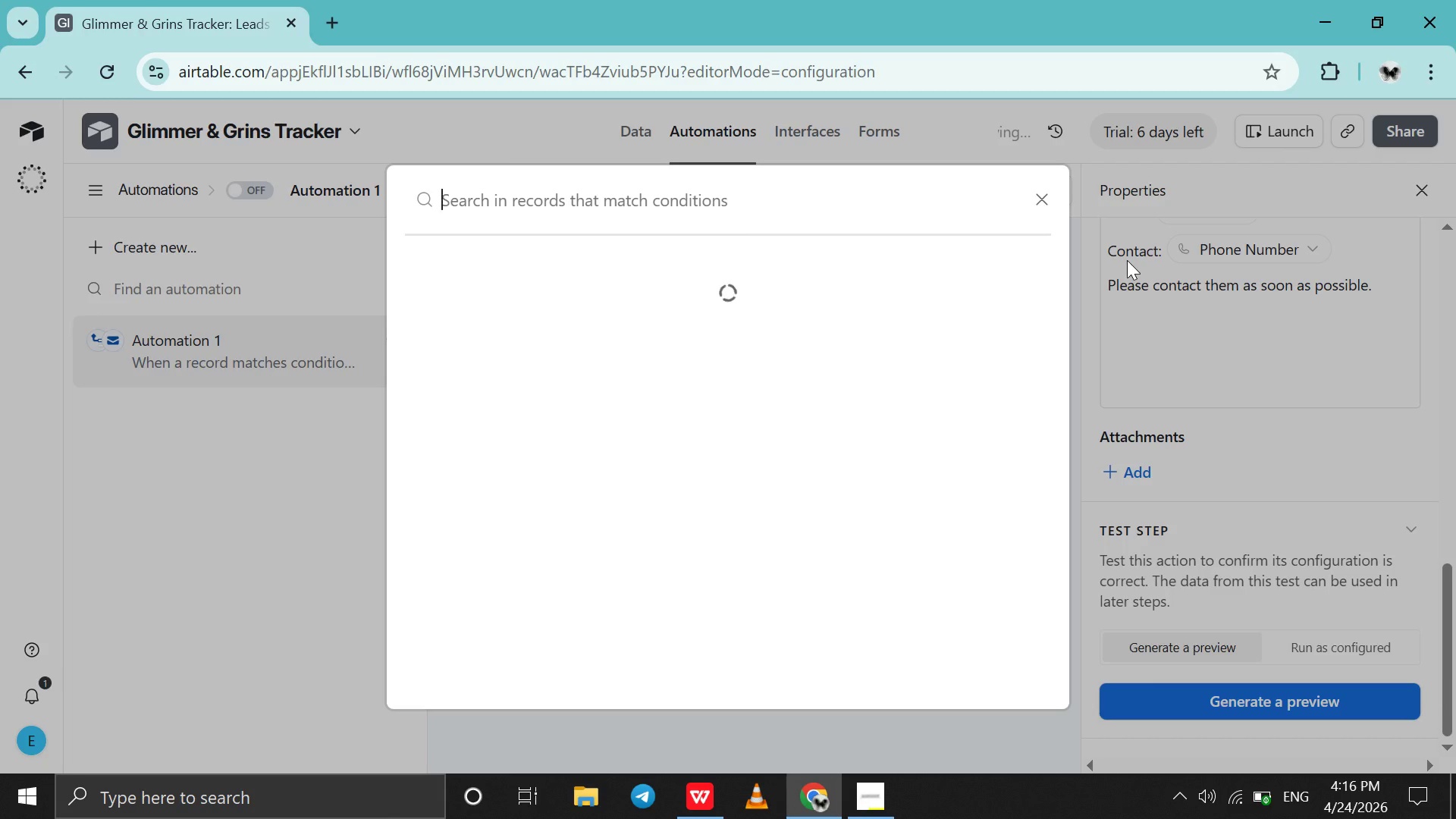 
wait(13.67)
 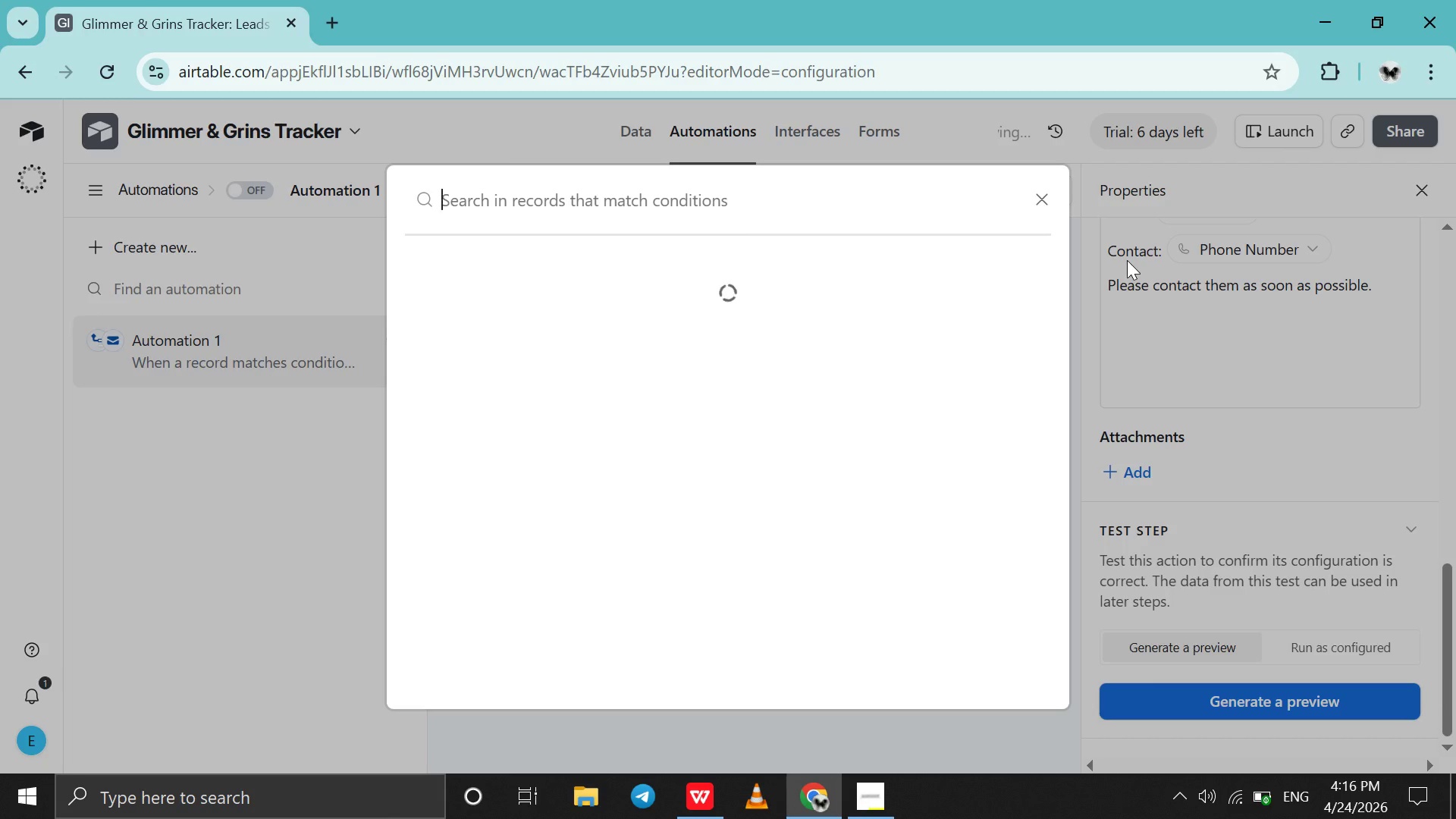 
left_click([1043, 204])
 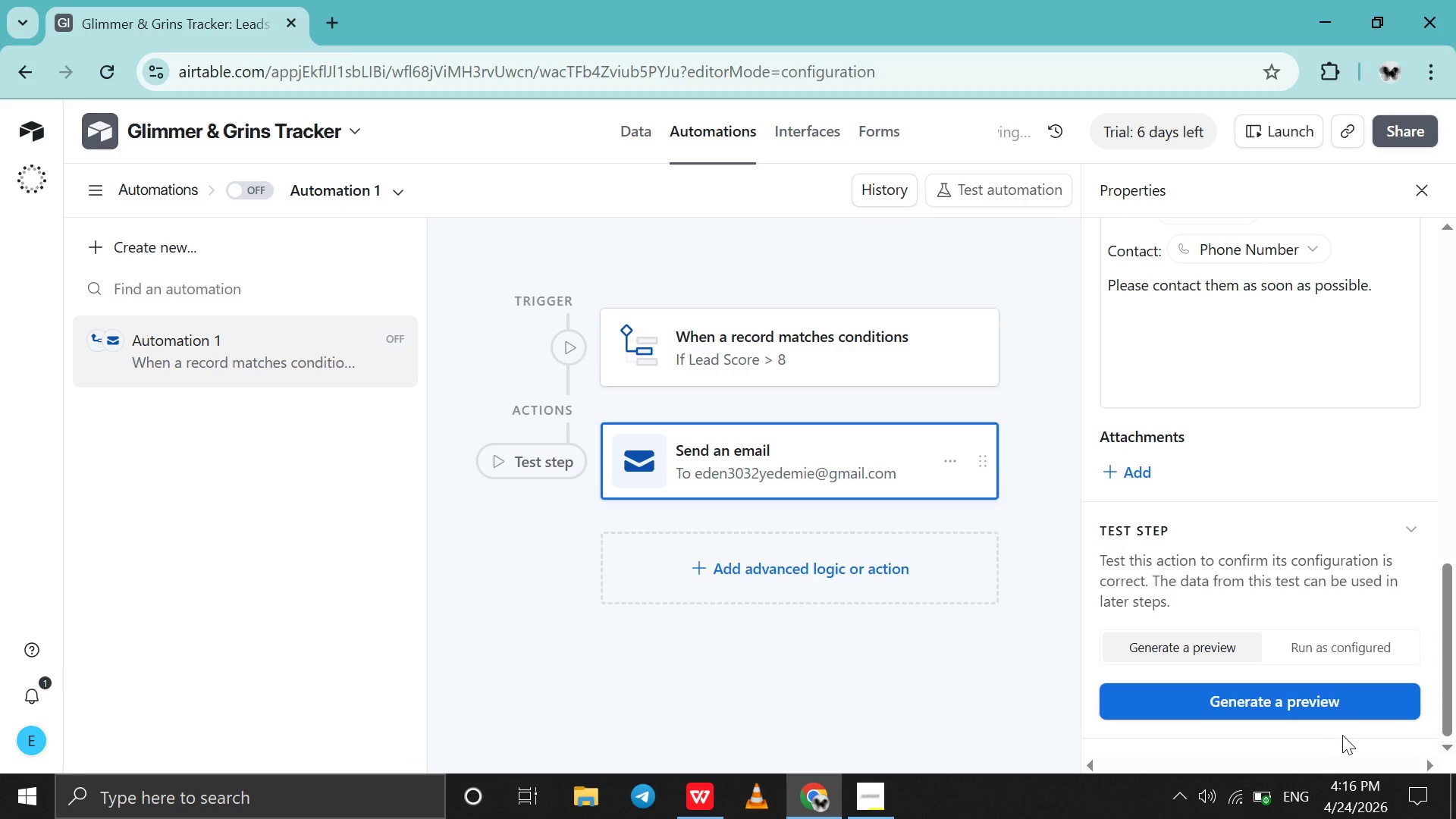 
left_click([1367, 713])
 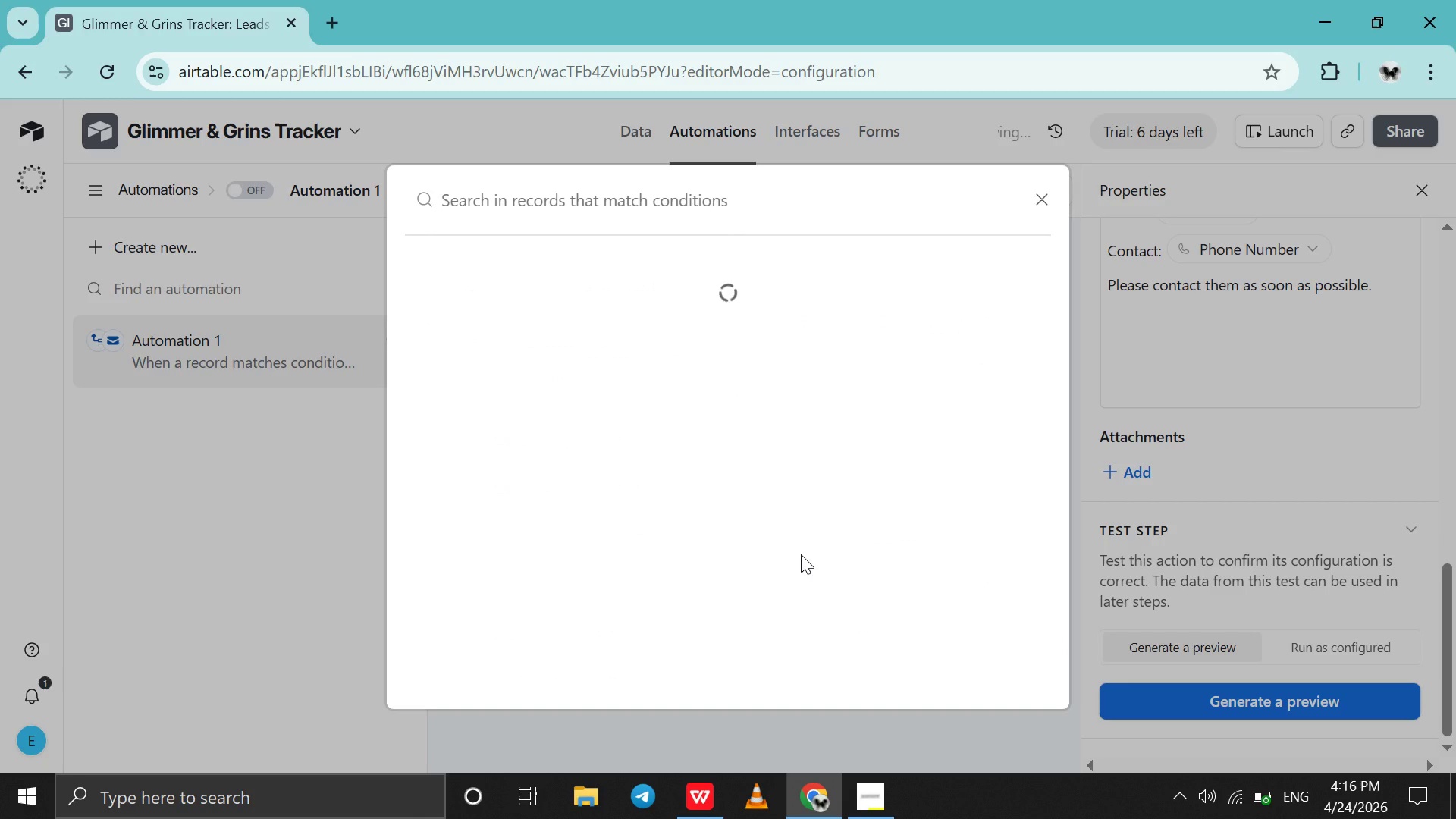 
wait(7.76)
 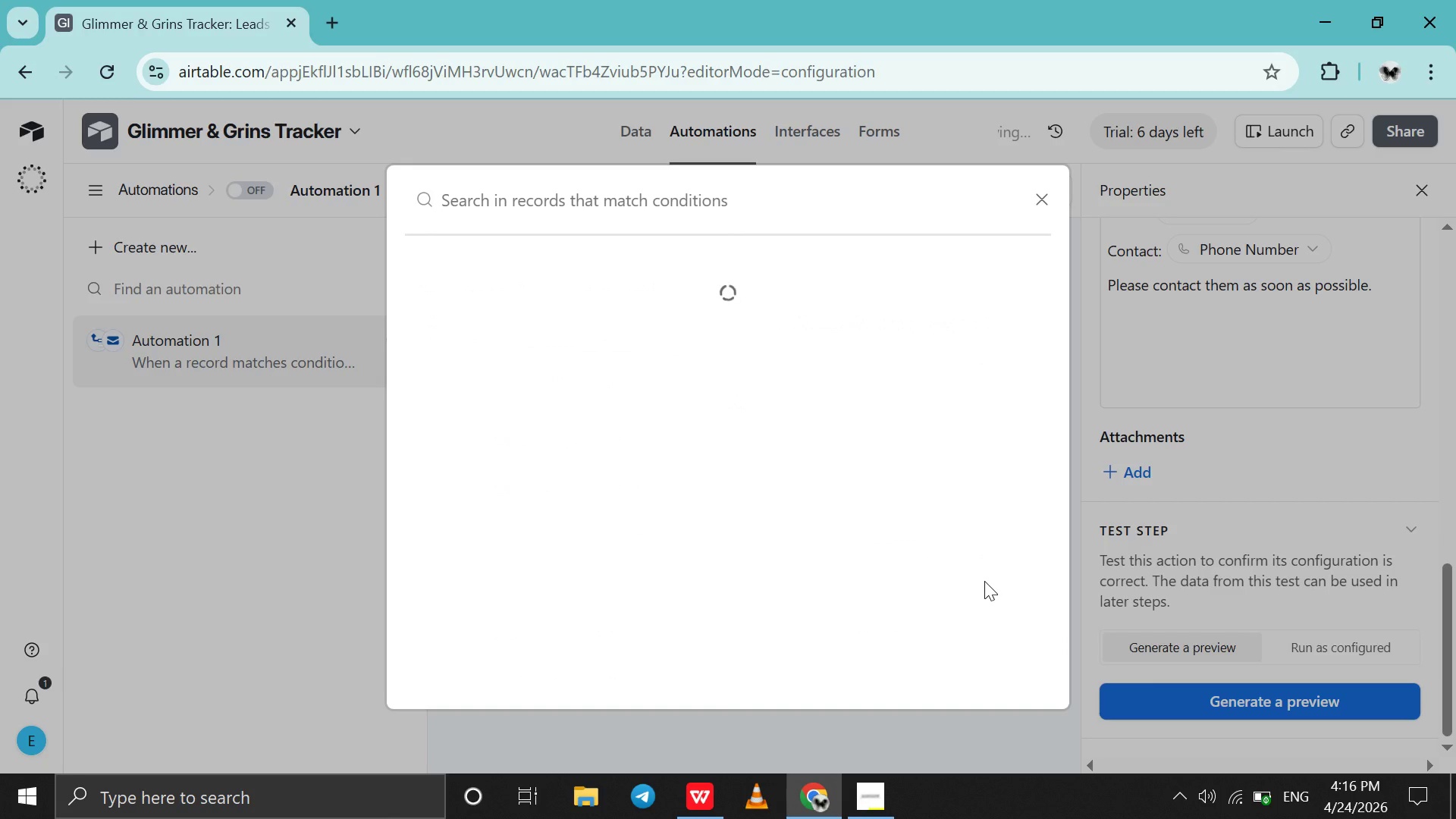 
scroll: coordinate [721, 529], scroll_direction: down, amount: 4.0
 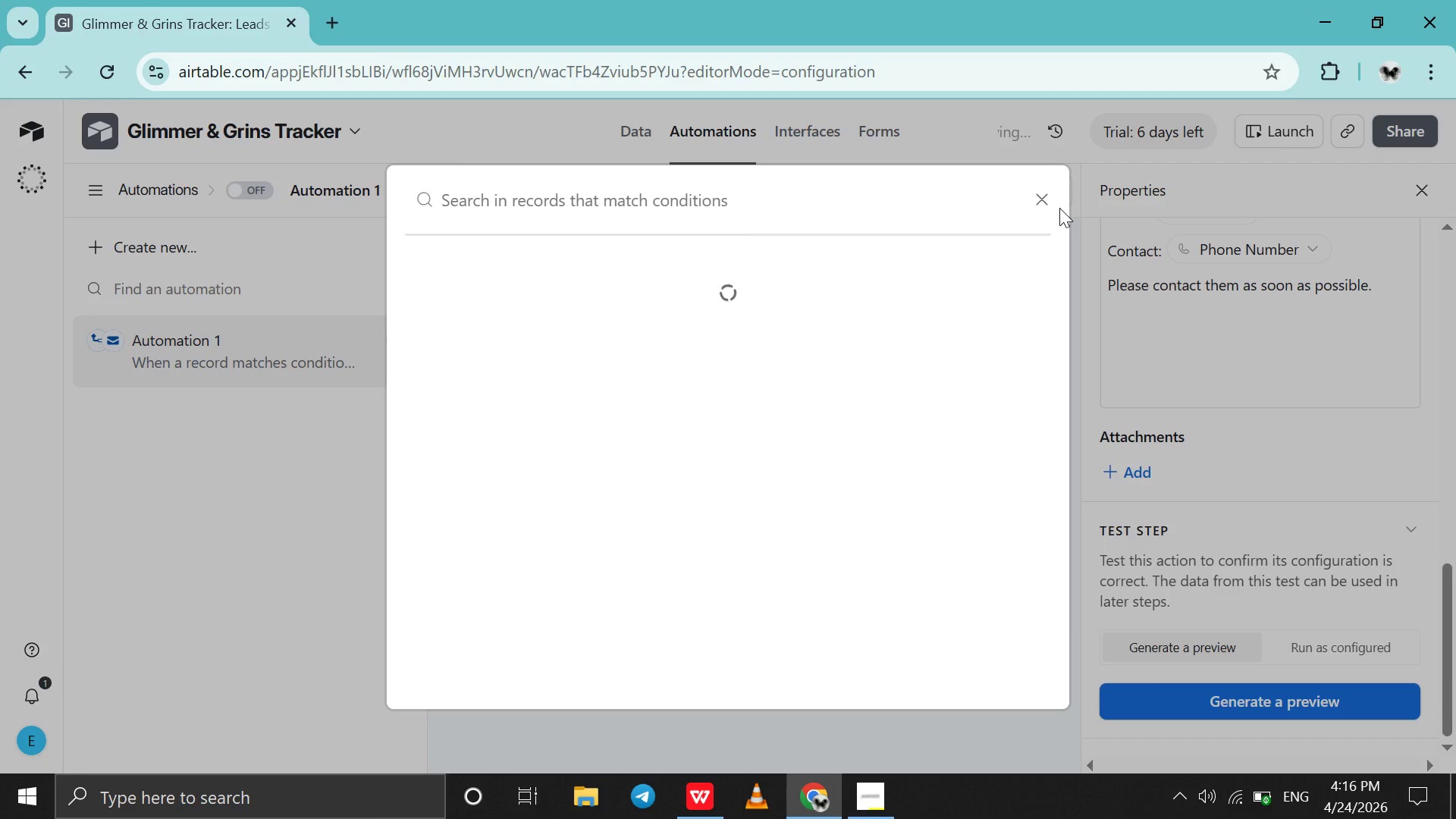 
left_click([1039, 204])
 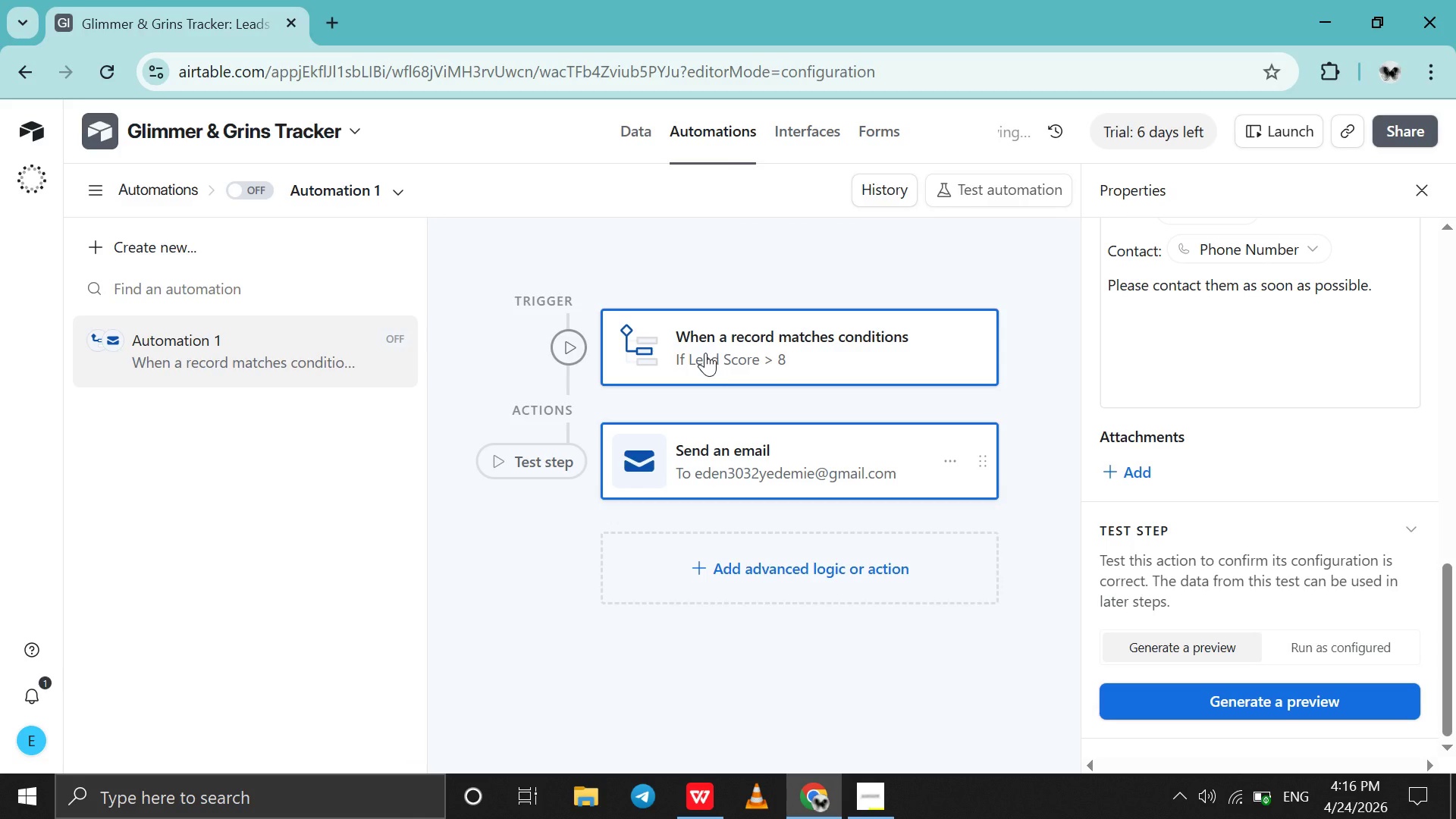 
left_click([705, 353])
 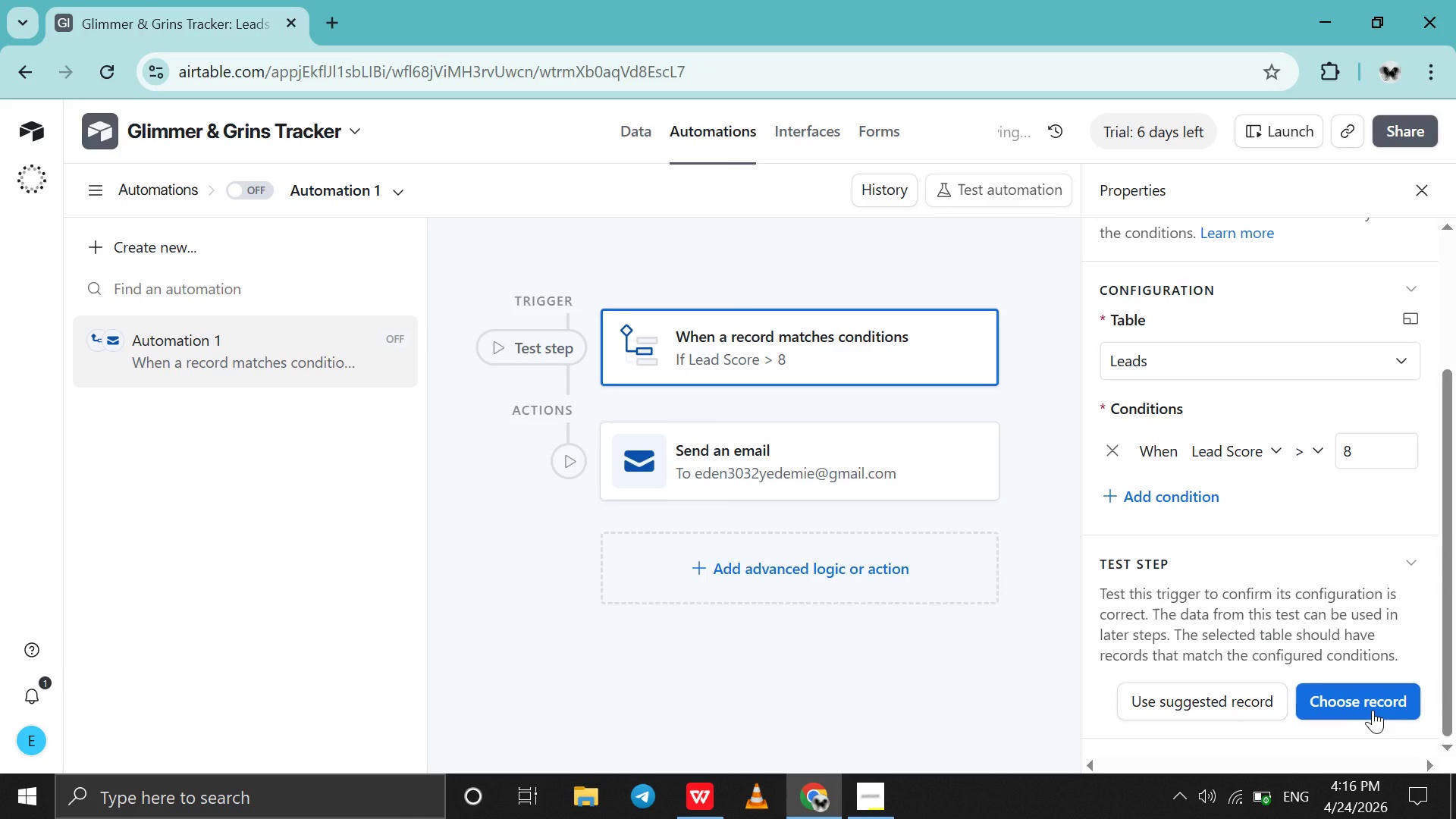 
left_click([1372, 708])
 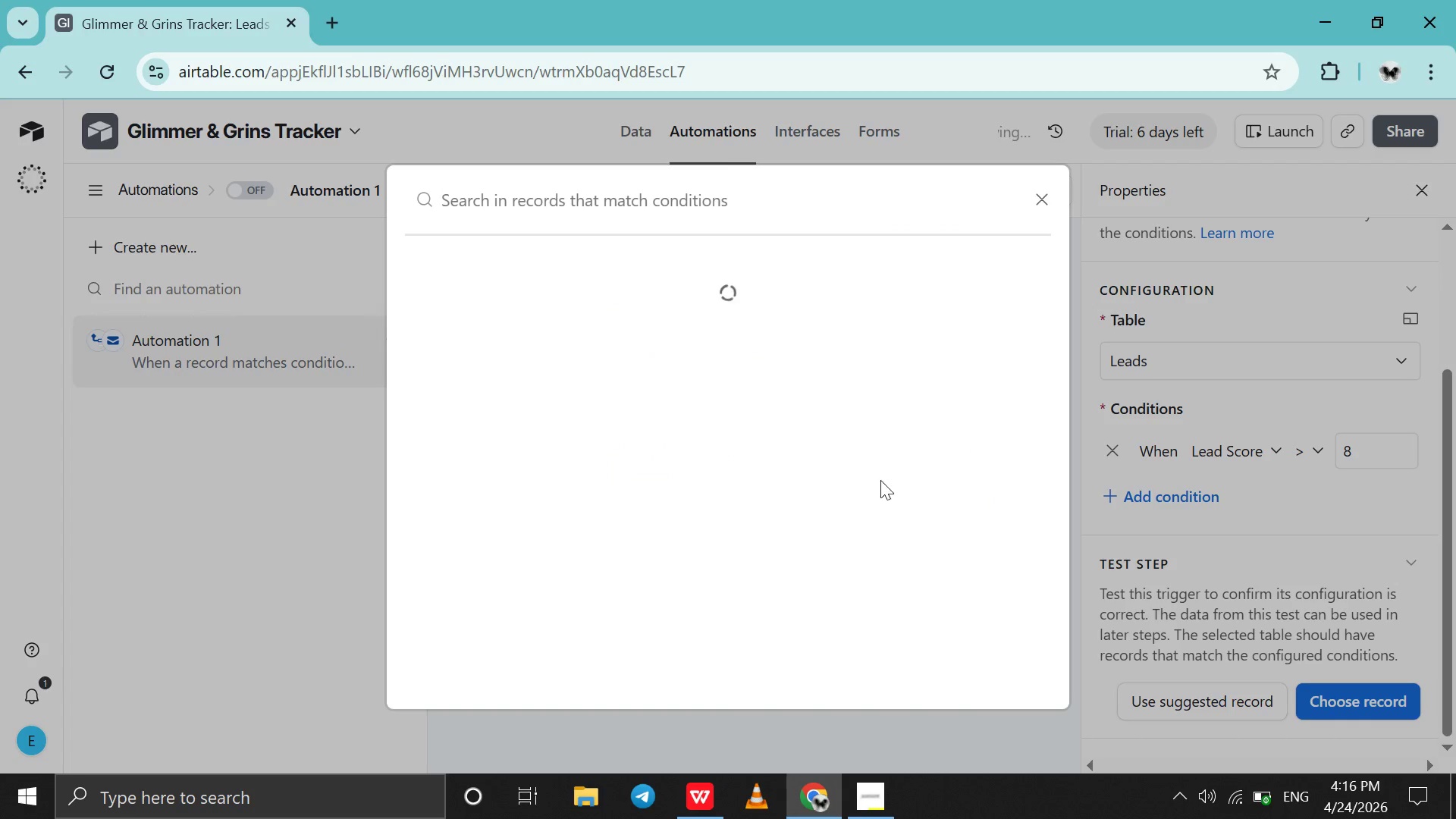 
scroll: coordinate [880, 473], scroll_direction: down, amount: 1.0
 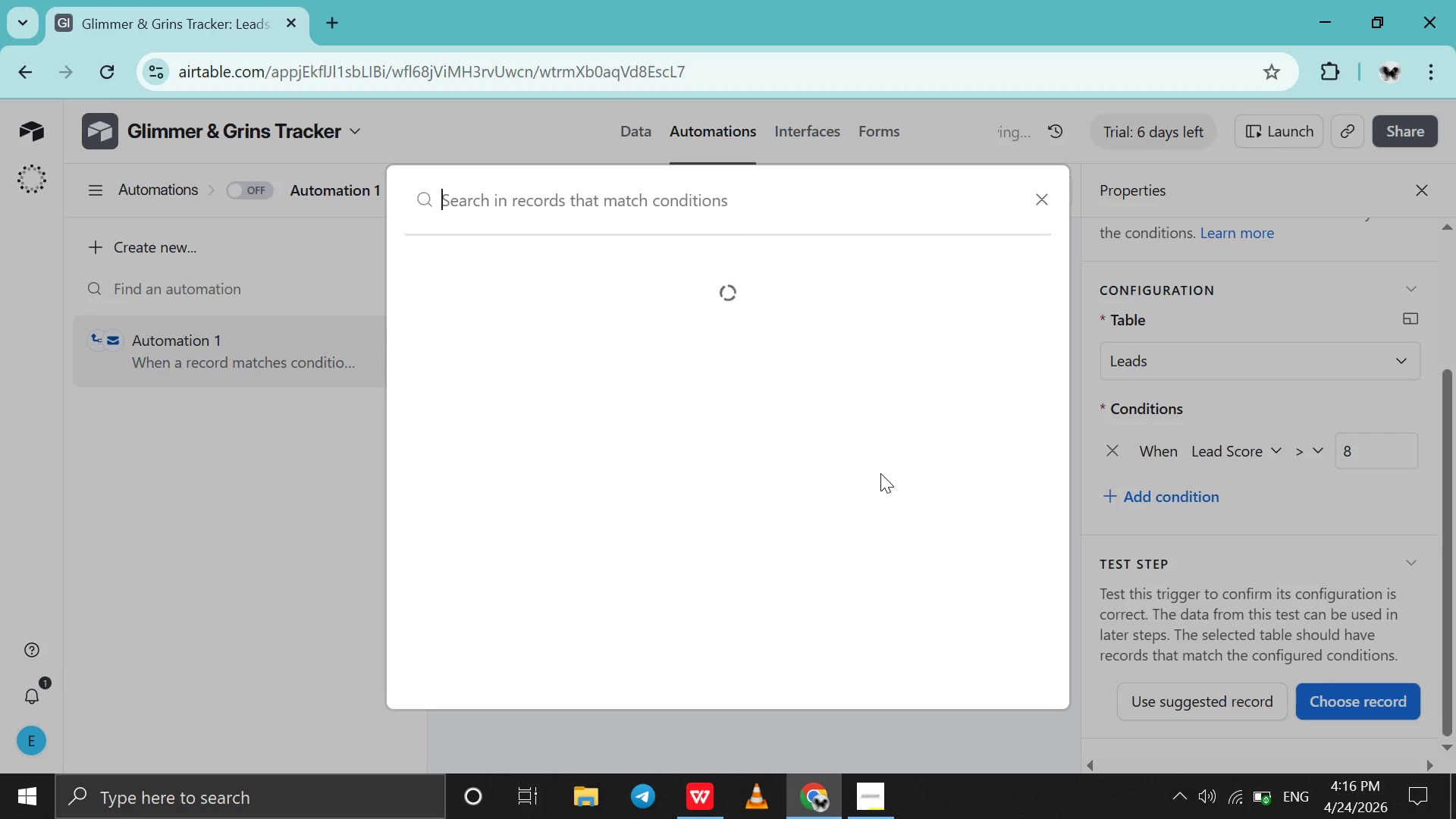 
scroll: coordinate [880, 473], scroll_direction: none, amount: 0.0
 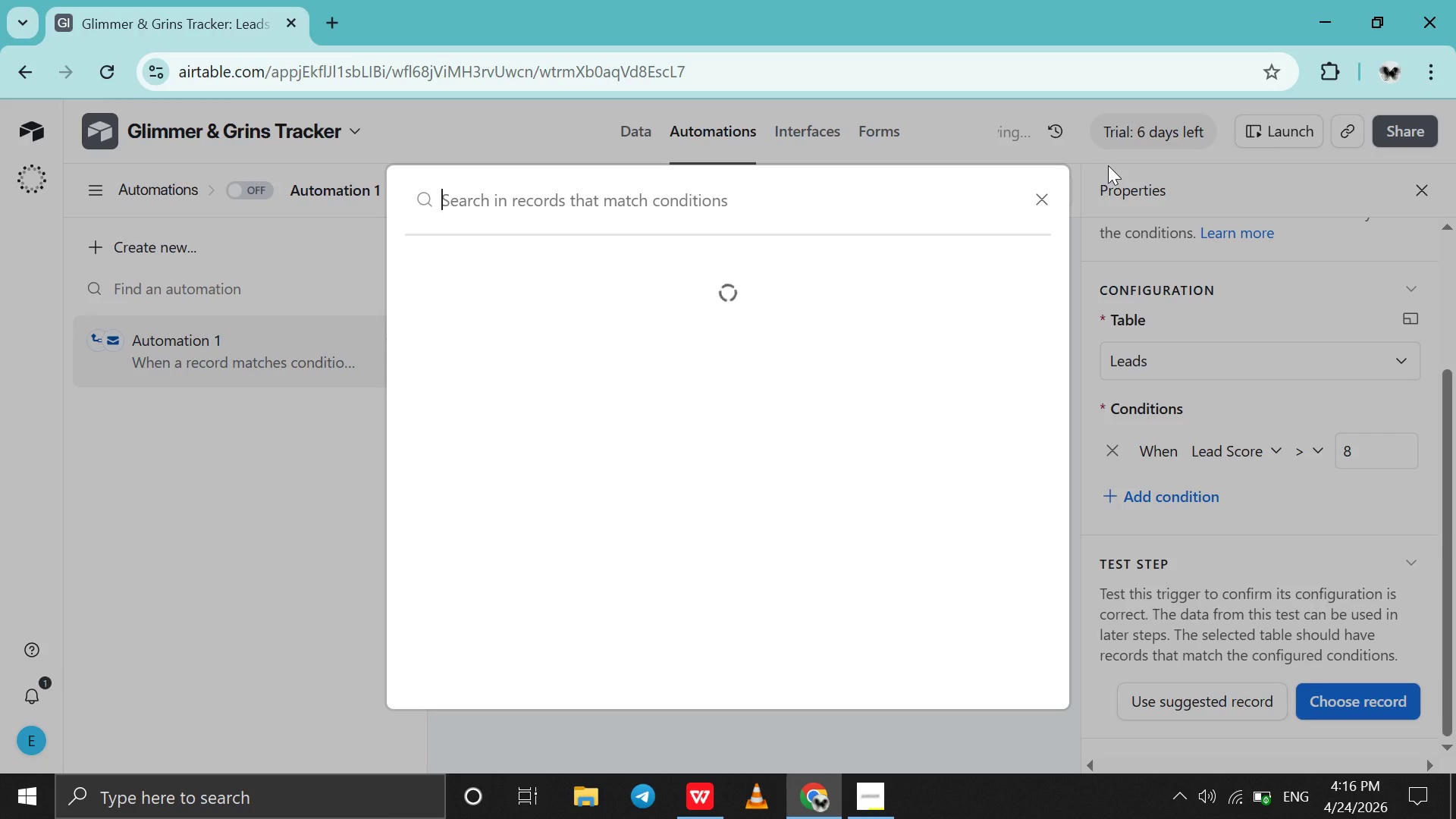 
left_click([1040, 189])
 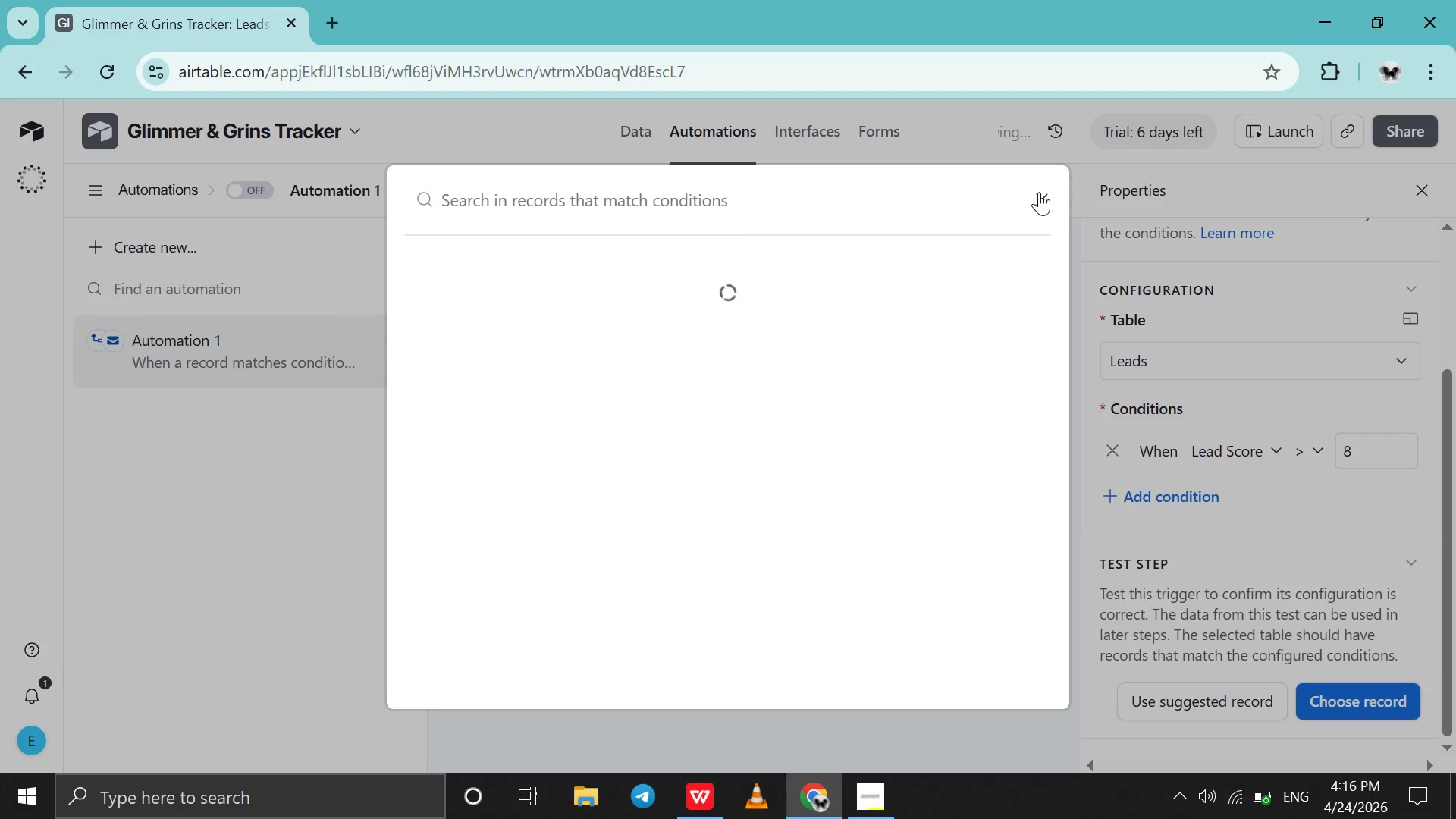 
left_click([1039, 192])
 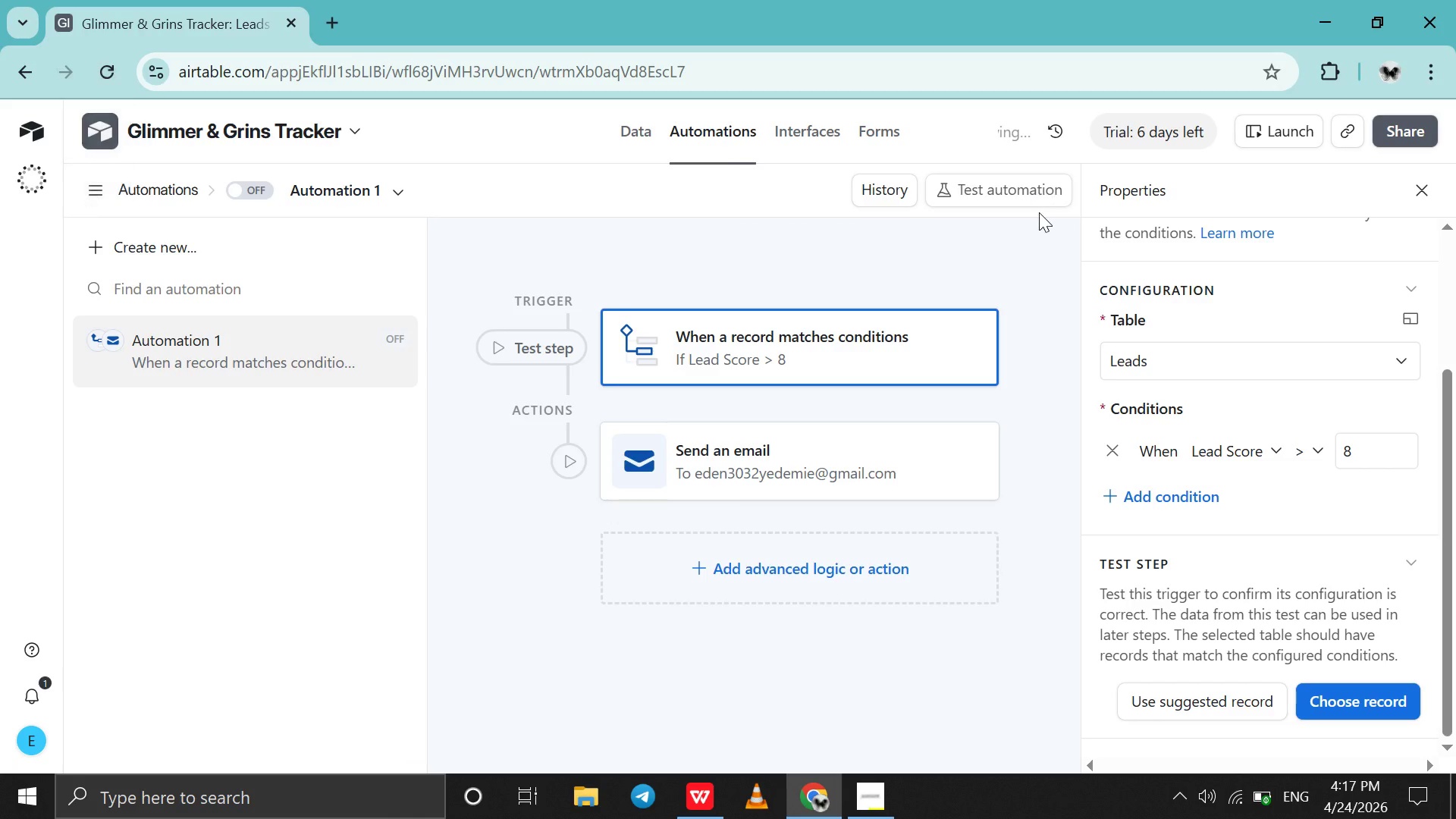 
wait(6.08)
 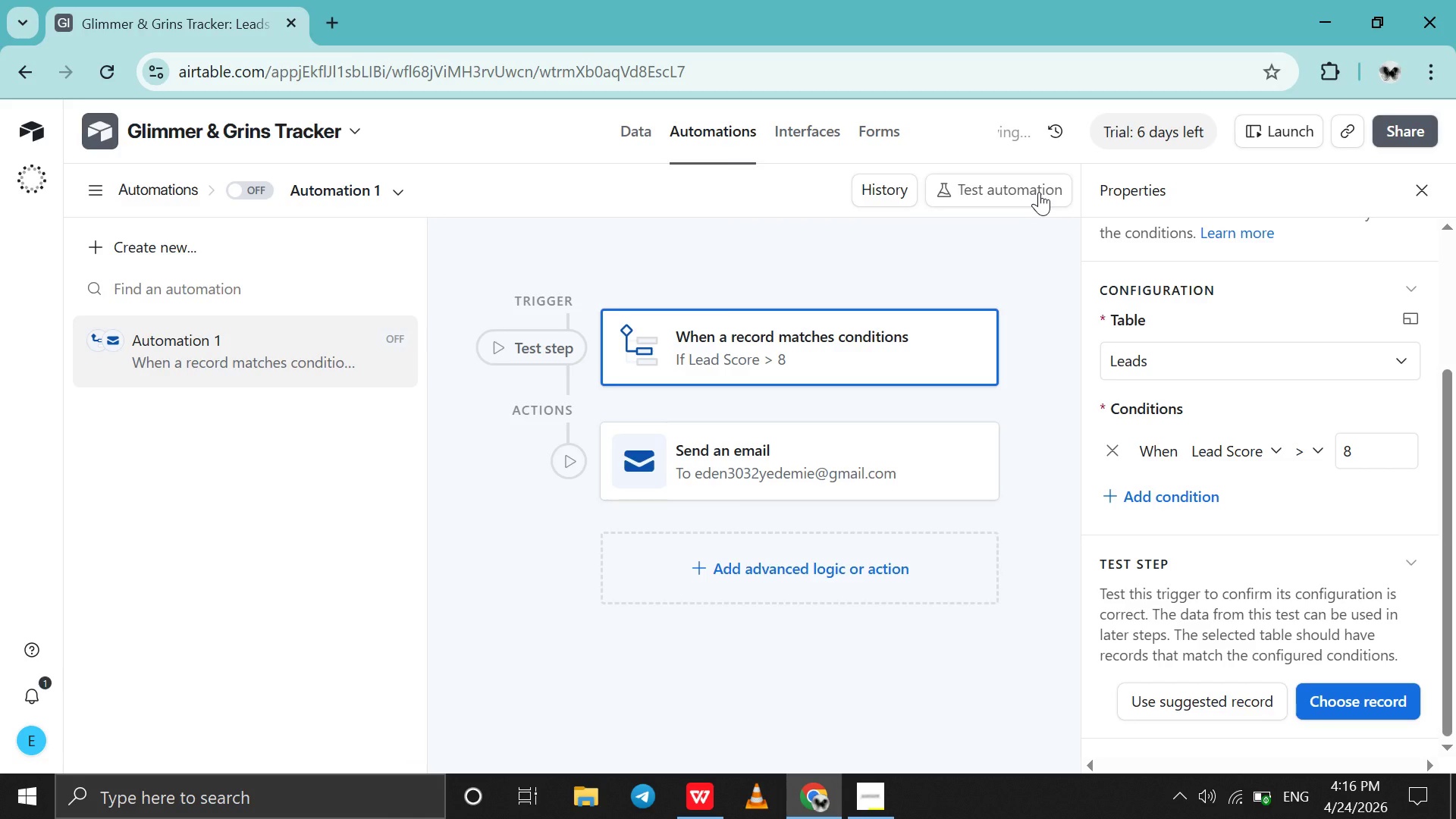 
left_click([1342, 690])
 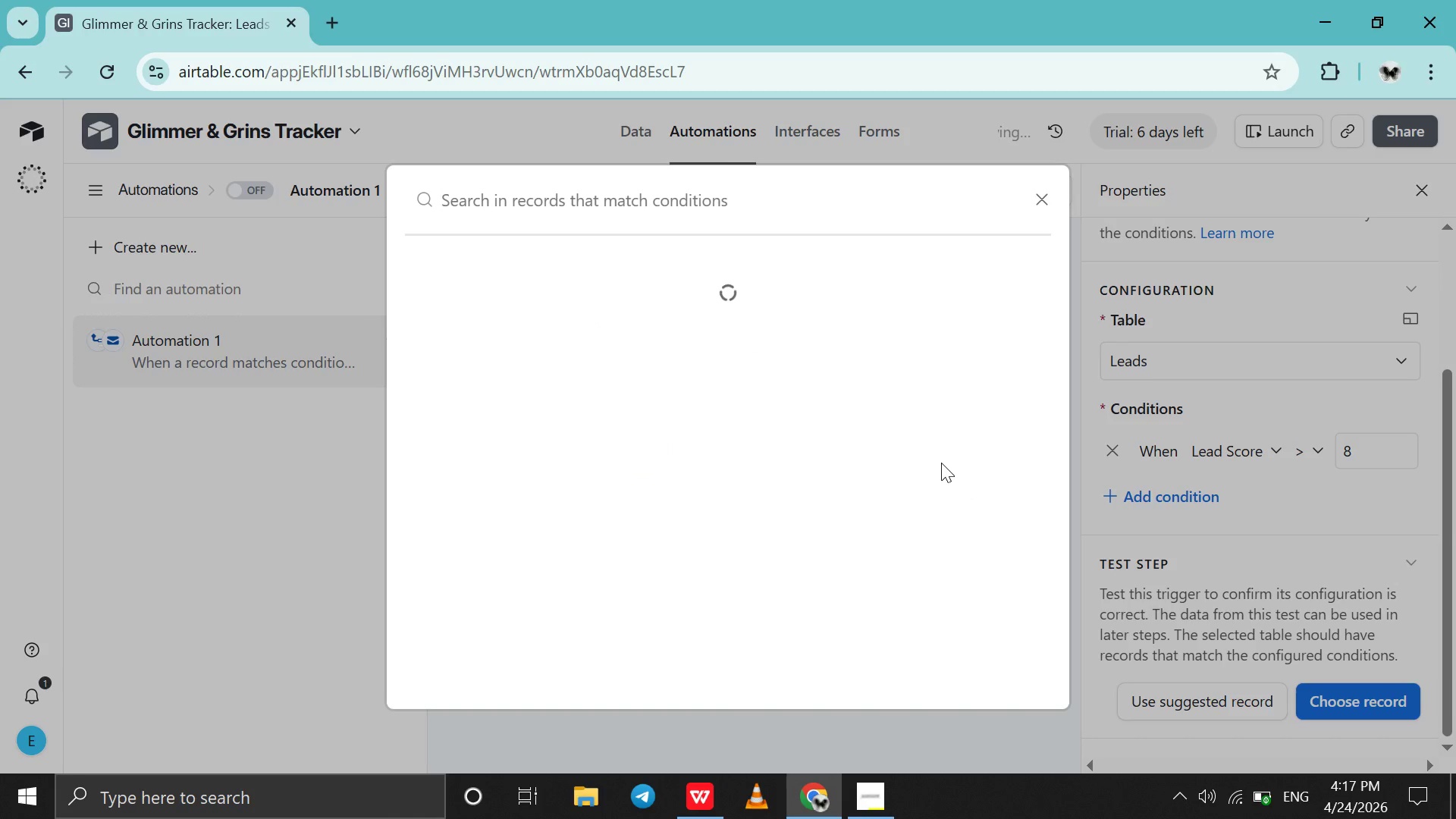 
scroll: coordinate [802, 417], scroll_direction: down, amount: 3.0
 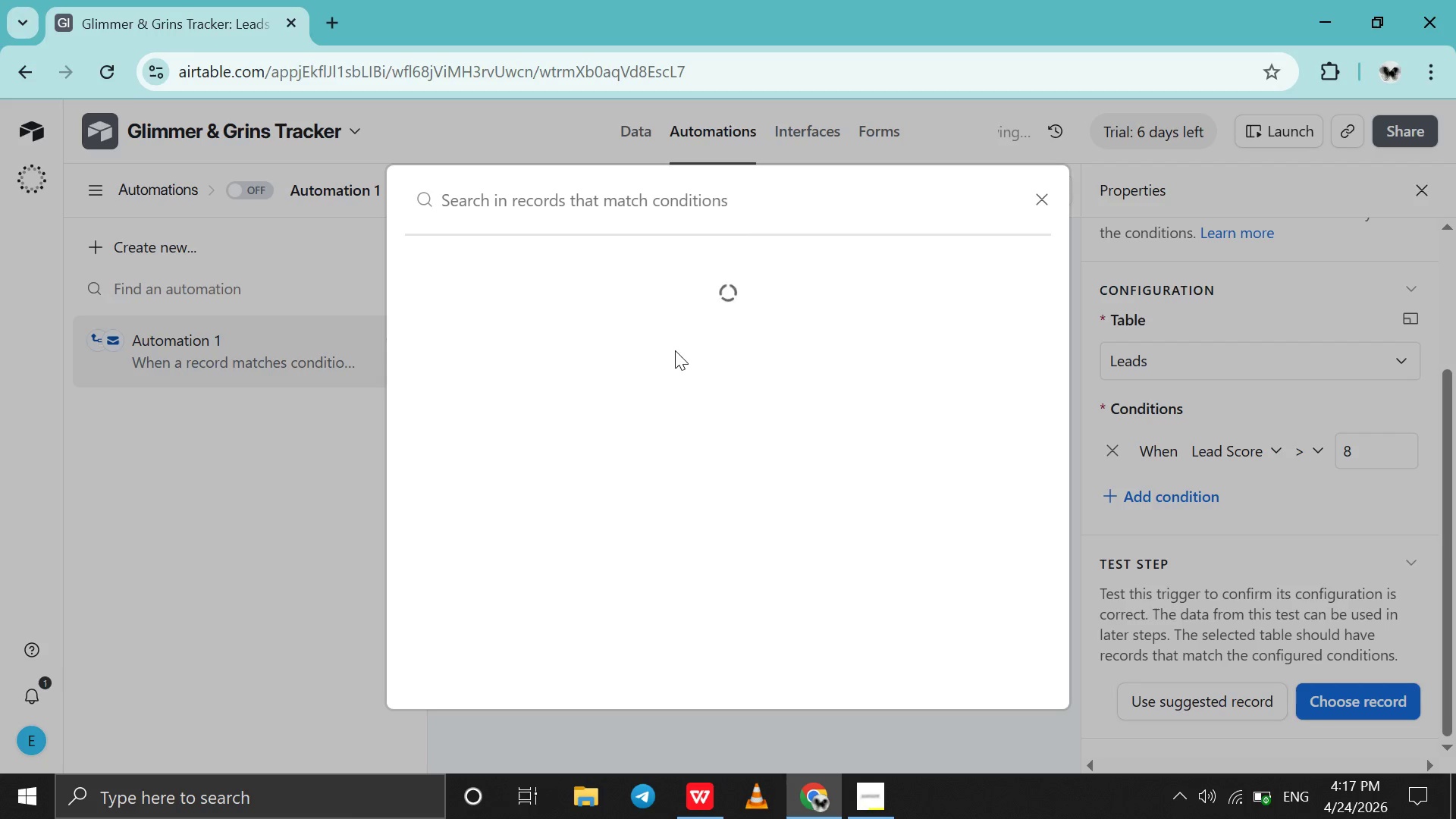 
left_click([1036, 196])
 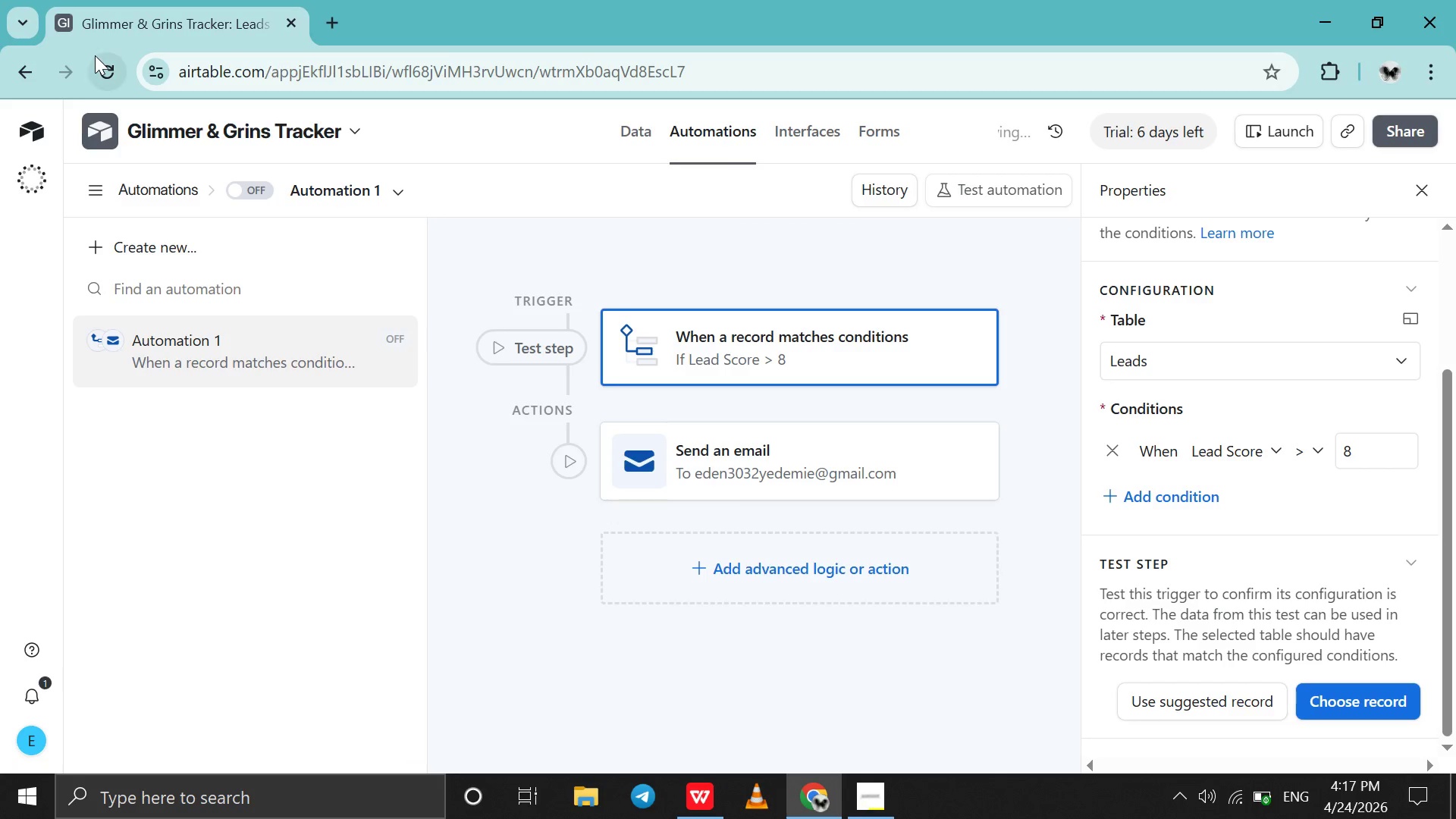 
left_click([95, 55])
 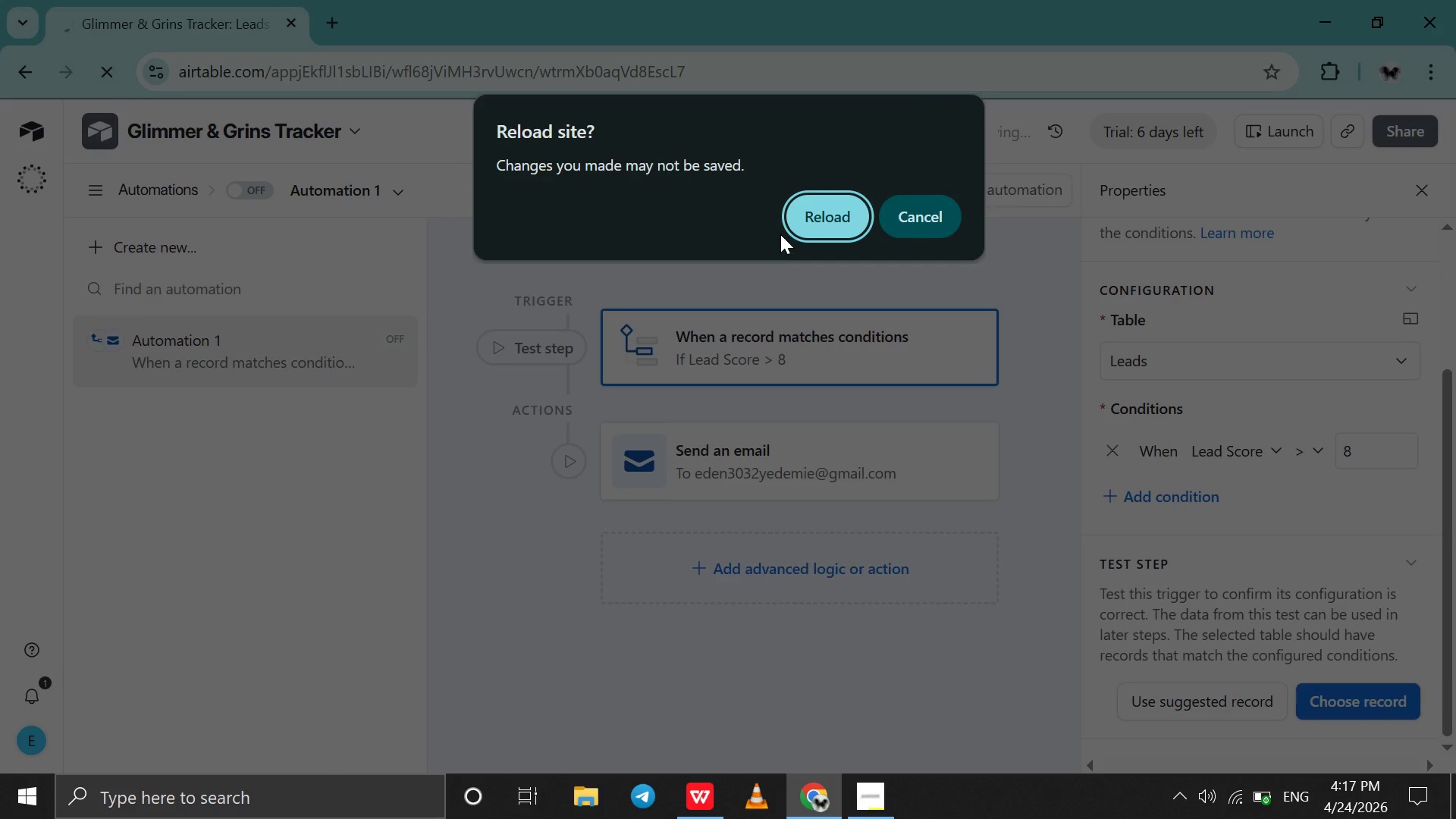 
left_click([805, 228])
 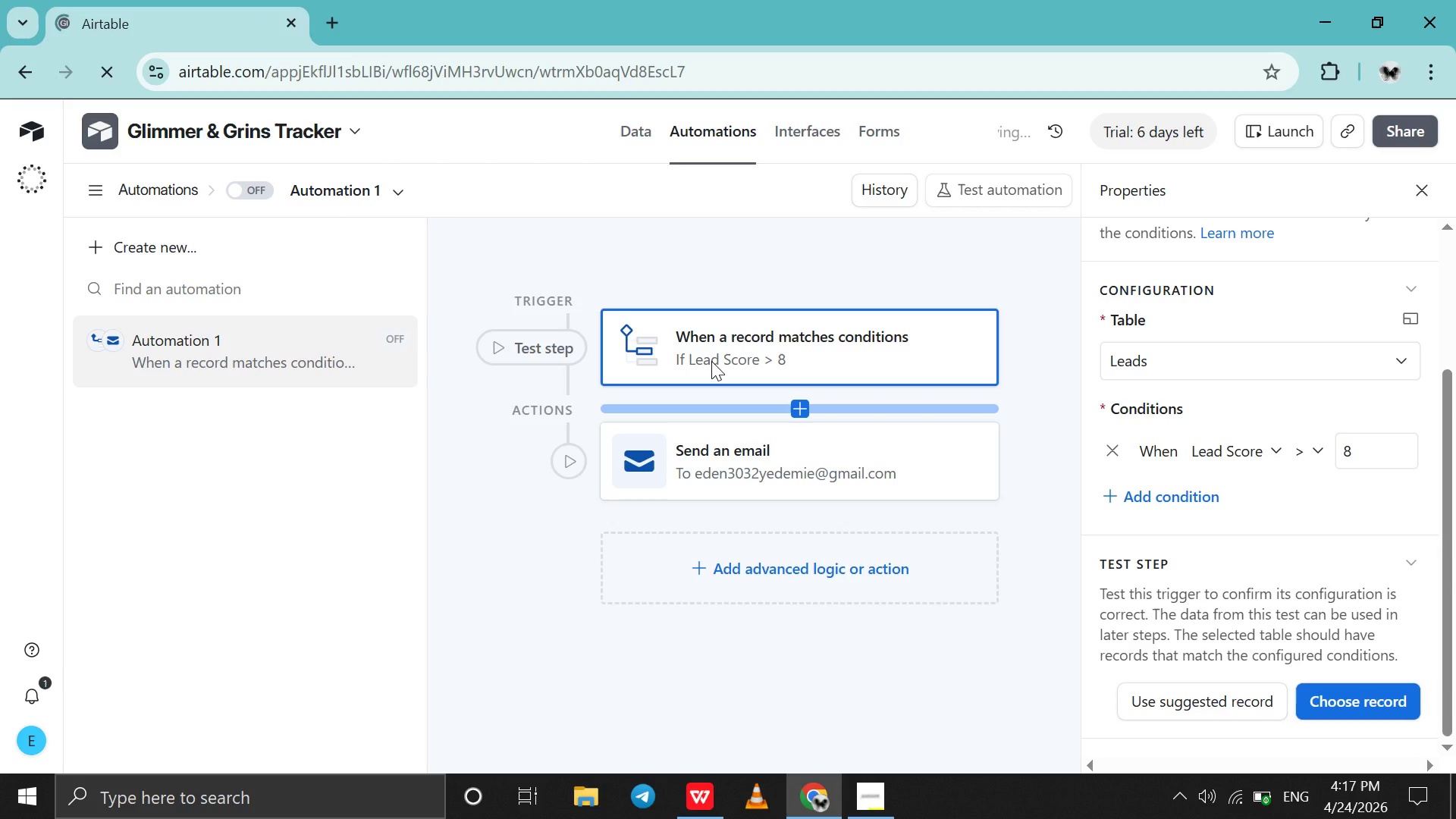 
wait(5.44)
 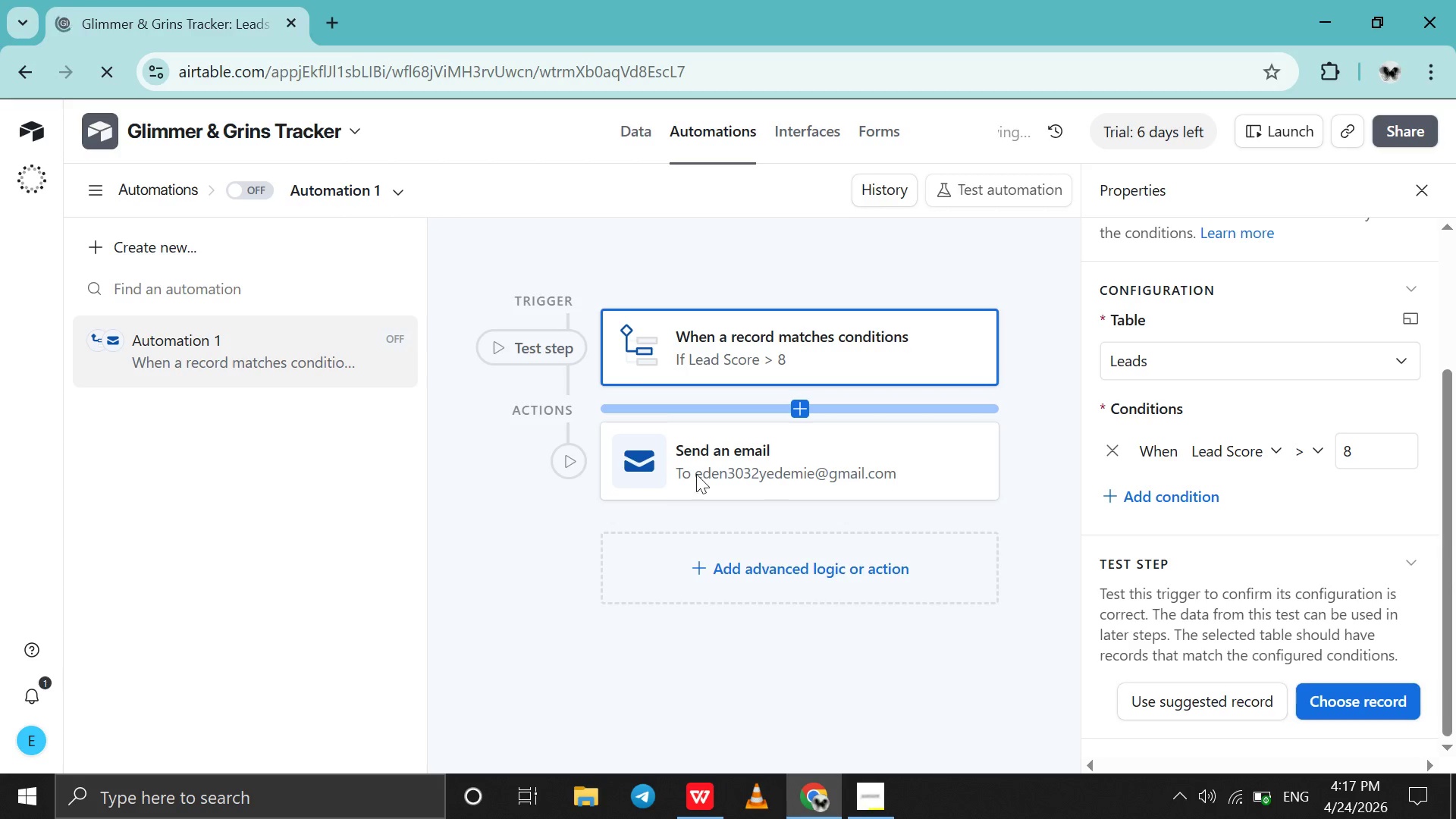 
left_click([868, 793])
 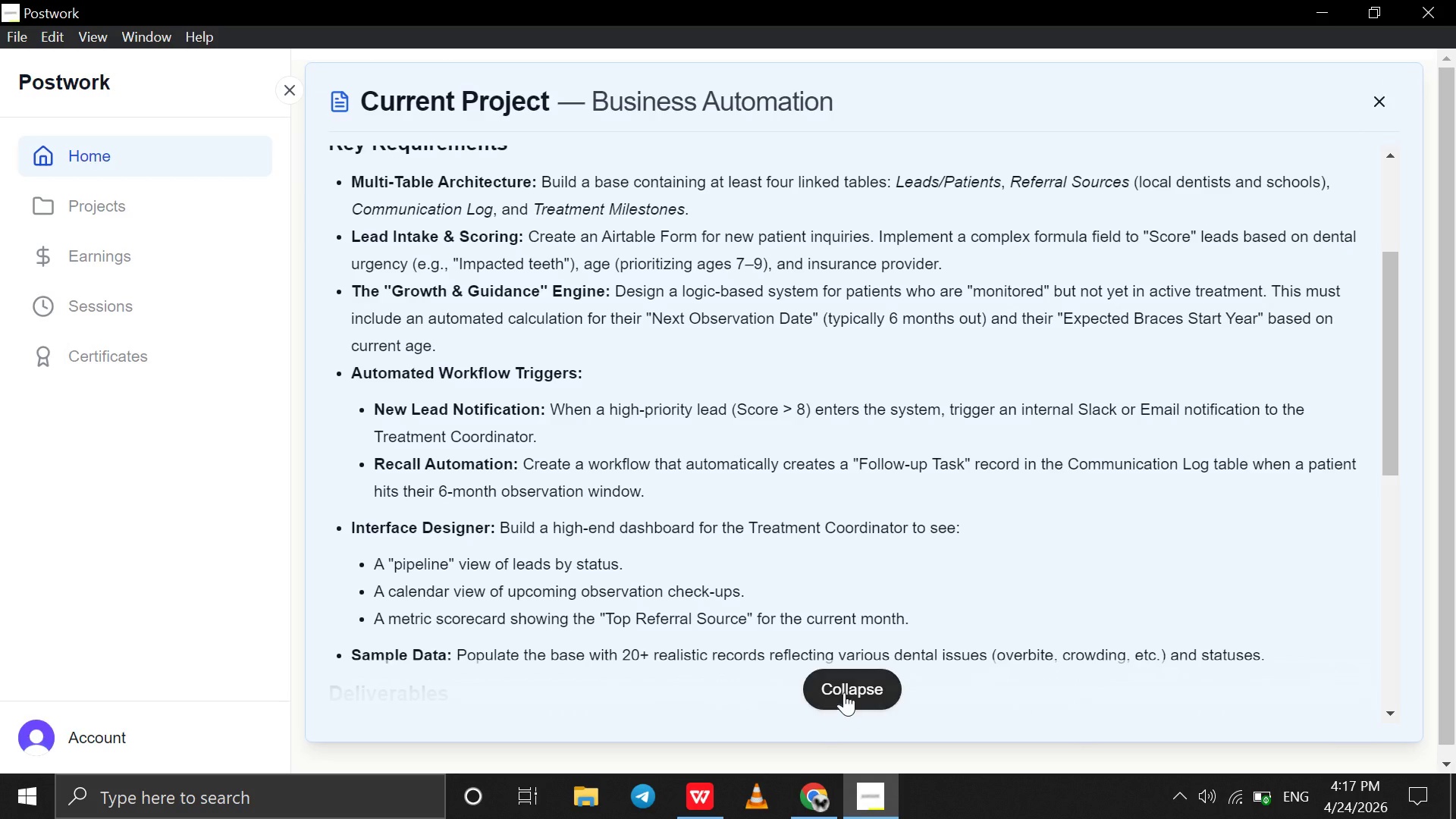 
left_click([841, 676])